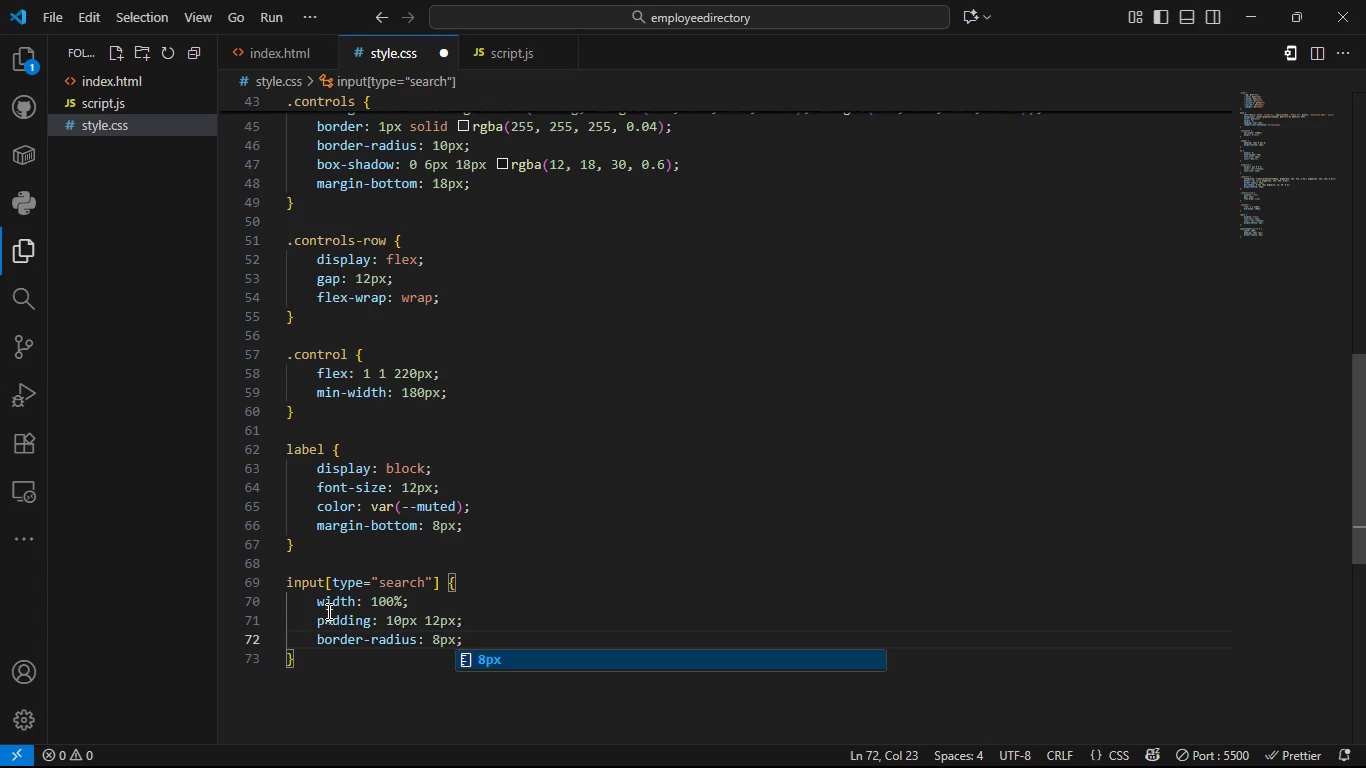 
key(ArrowRight)
 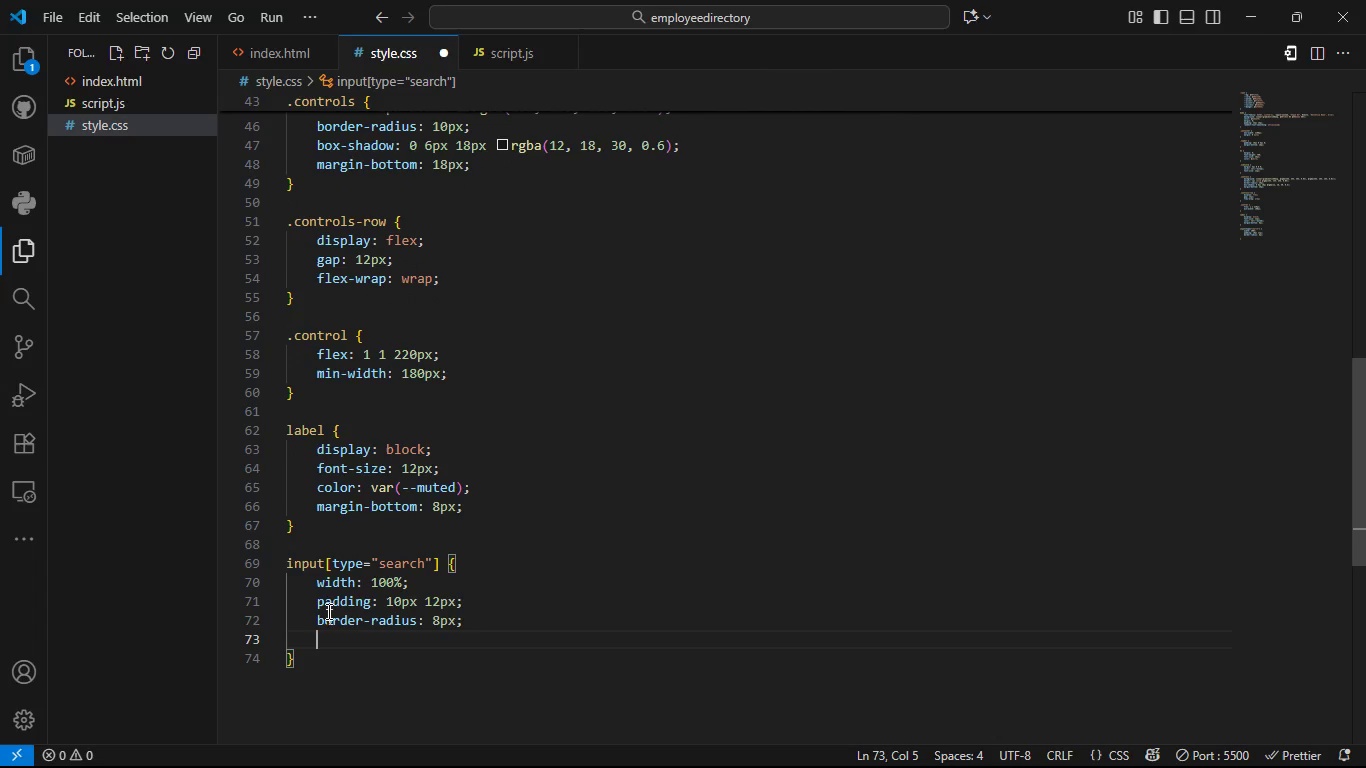 
key(Enter)
 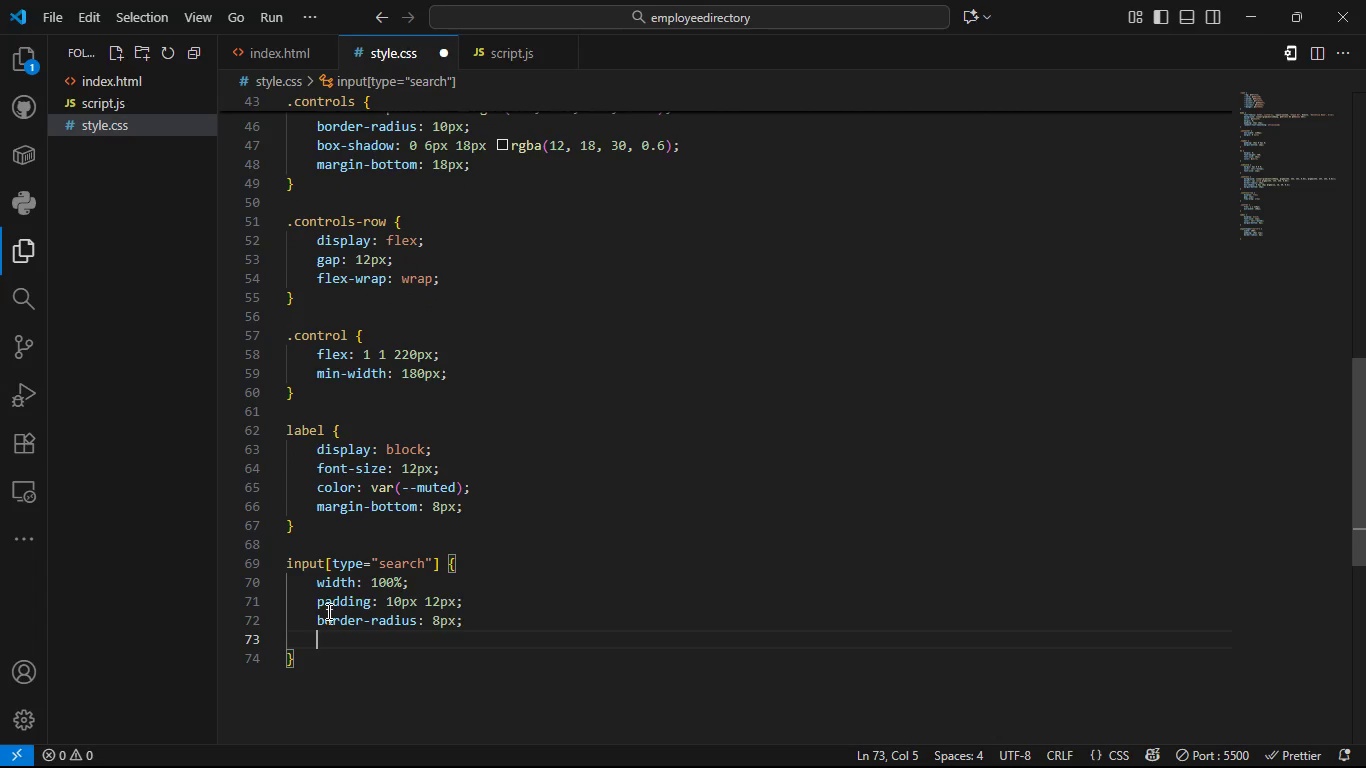 
type(border:1px solid rgba(255, 24)
key(Backspace)
type(55, 255, 0.06)
 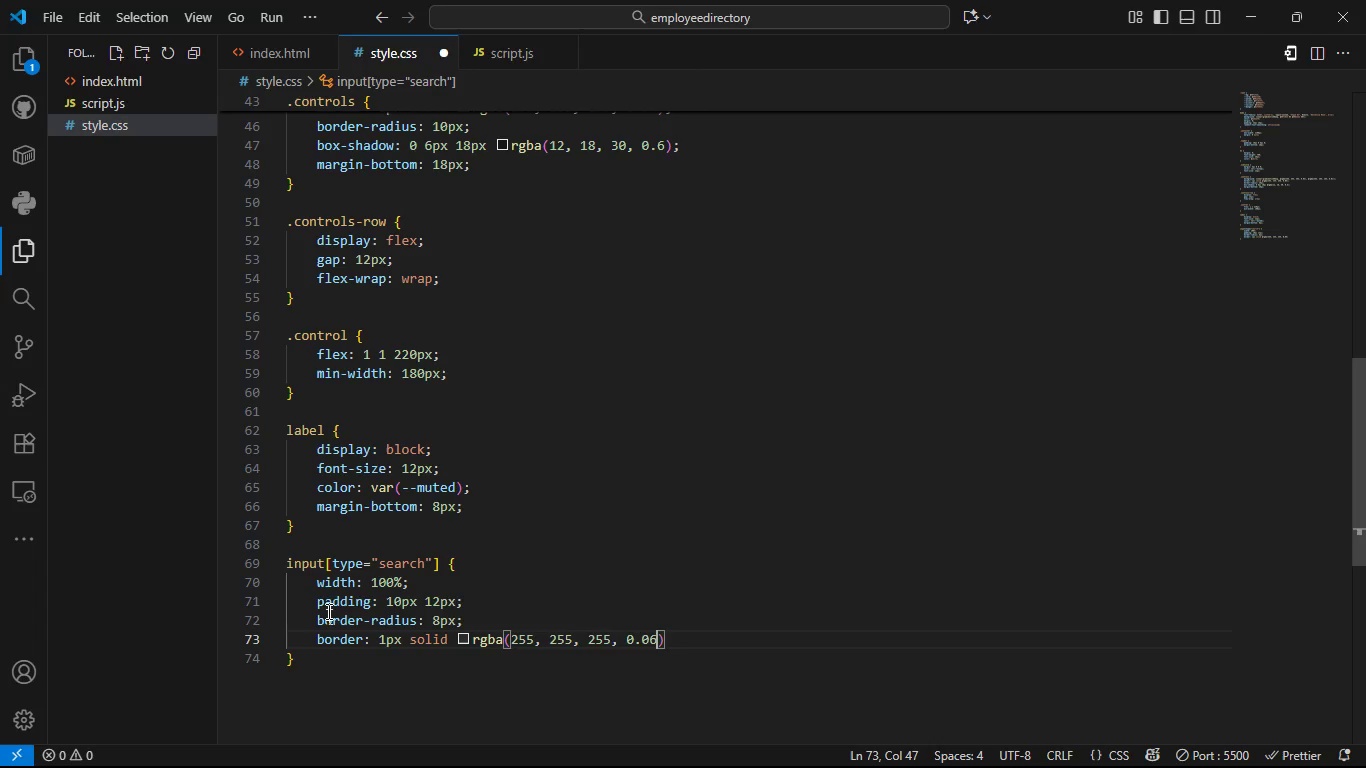 
key(ArrowRight)
 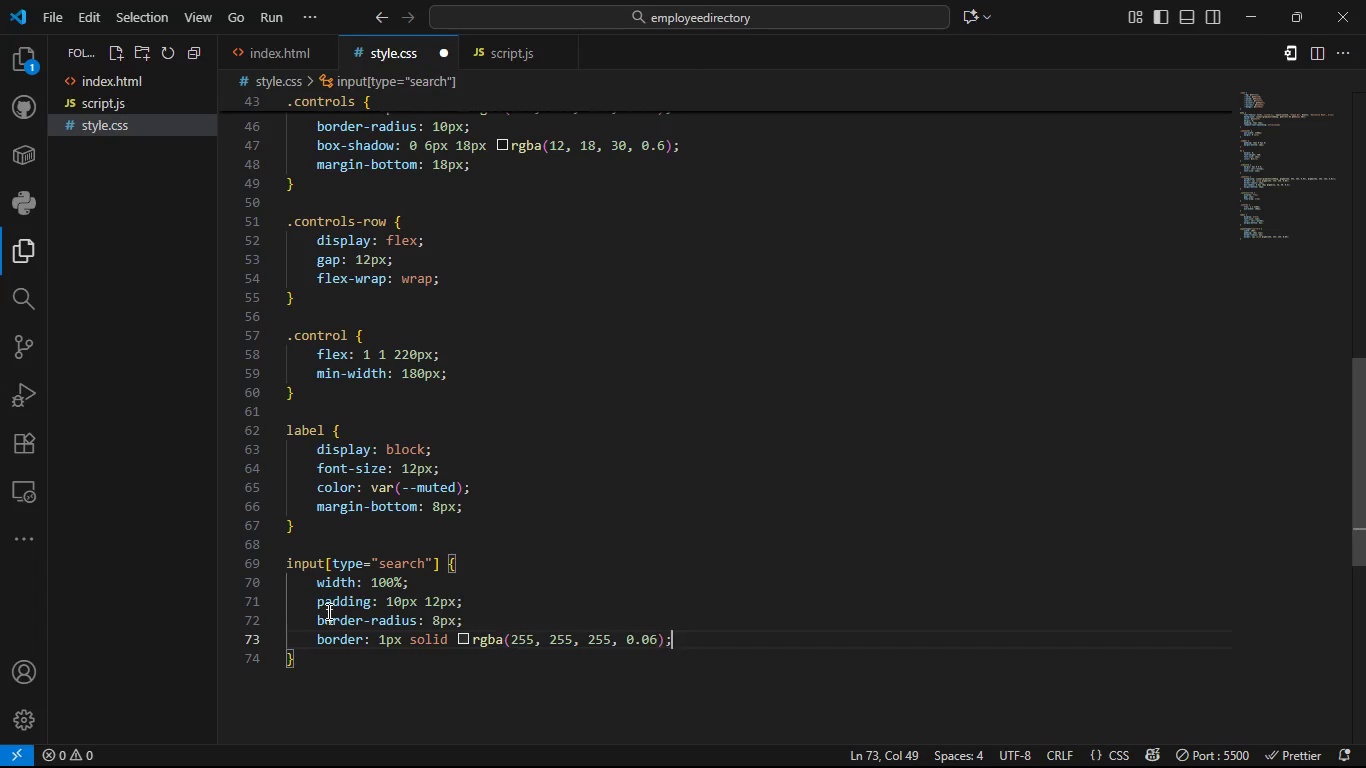 
key(Semicolon)
 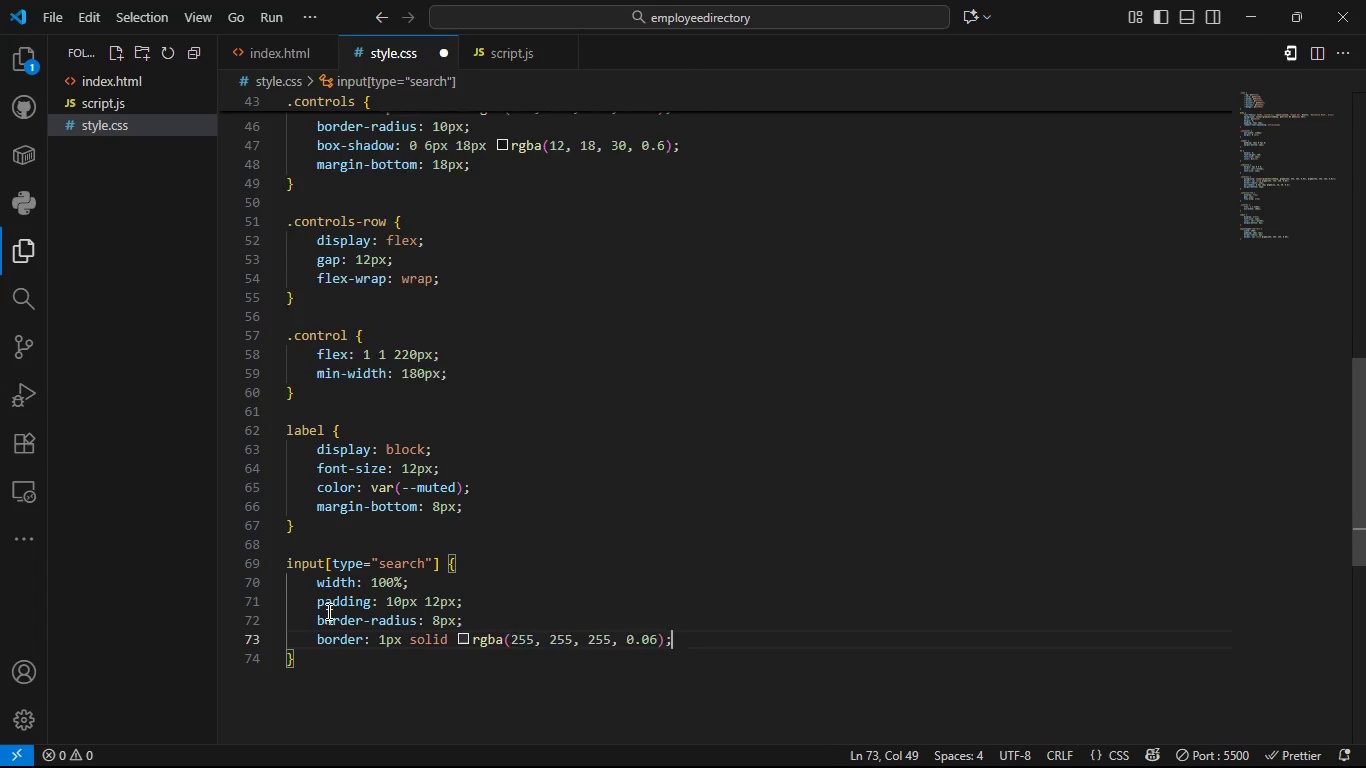 
key(Enter)
 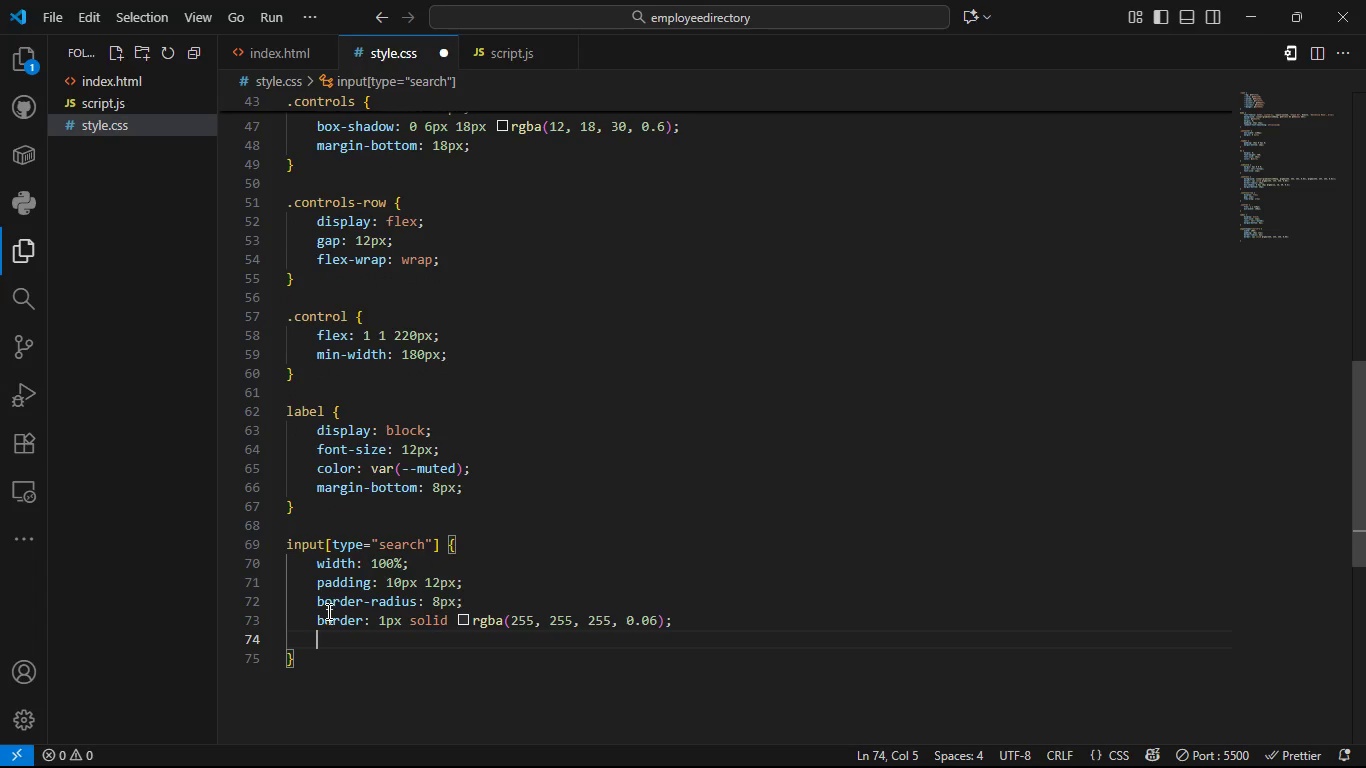 
type(back)
 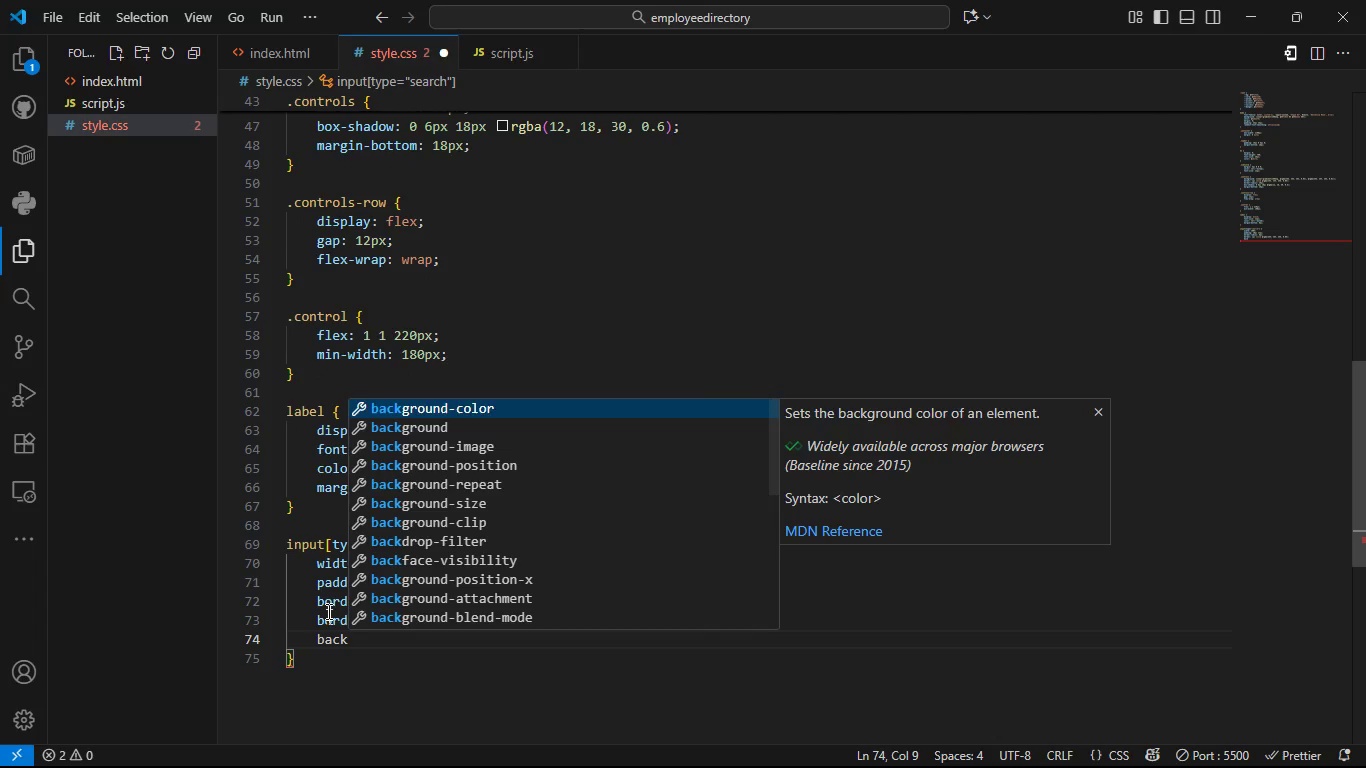 
key(ArrowDown)
 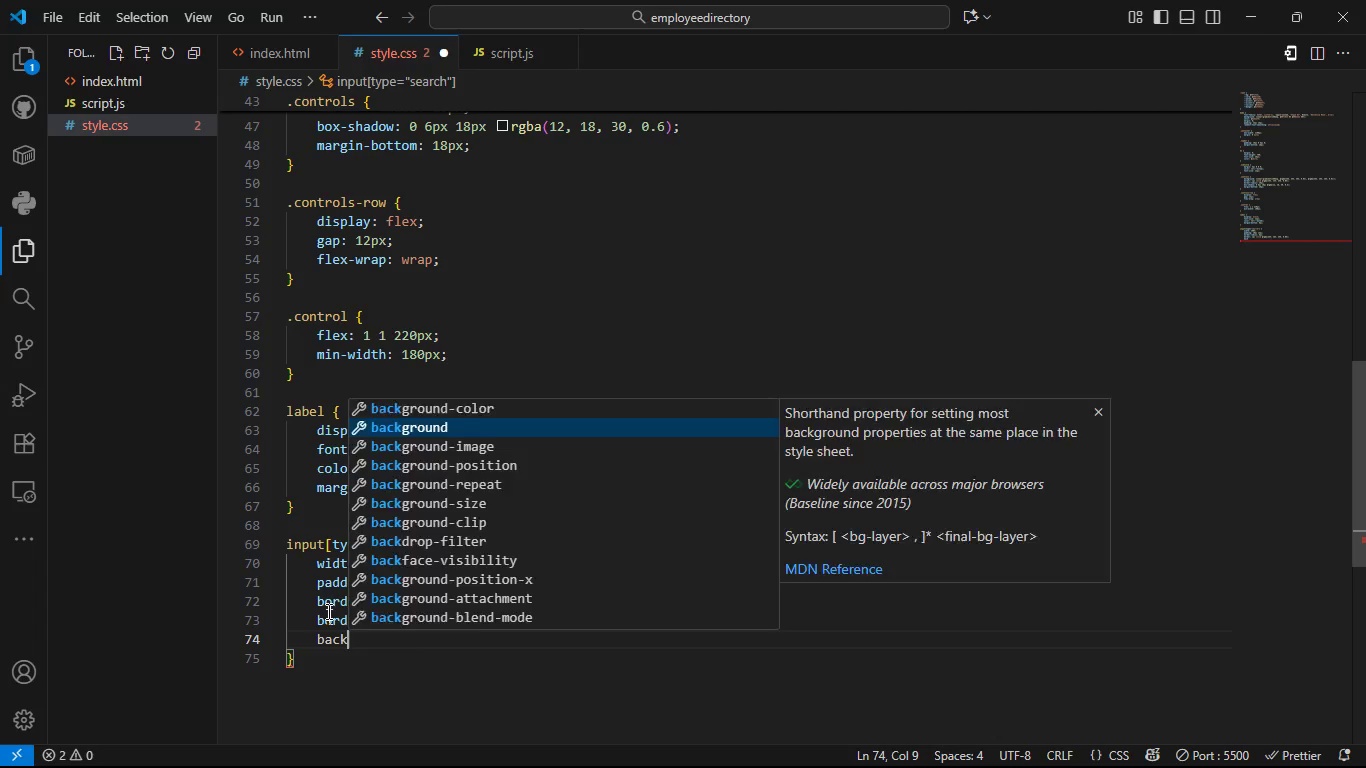 
key(Tab)
type(rgba(255,)
key(Tab)
 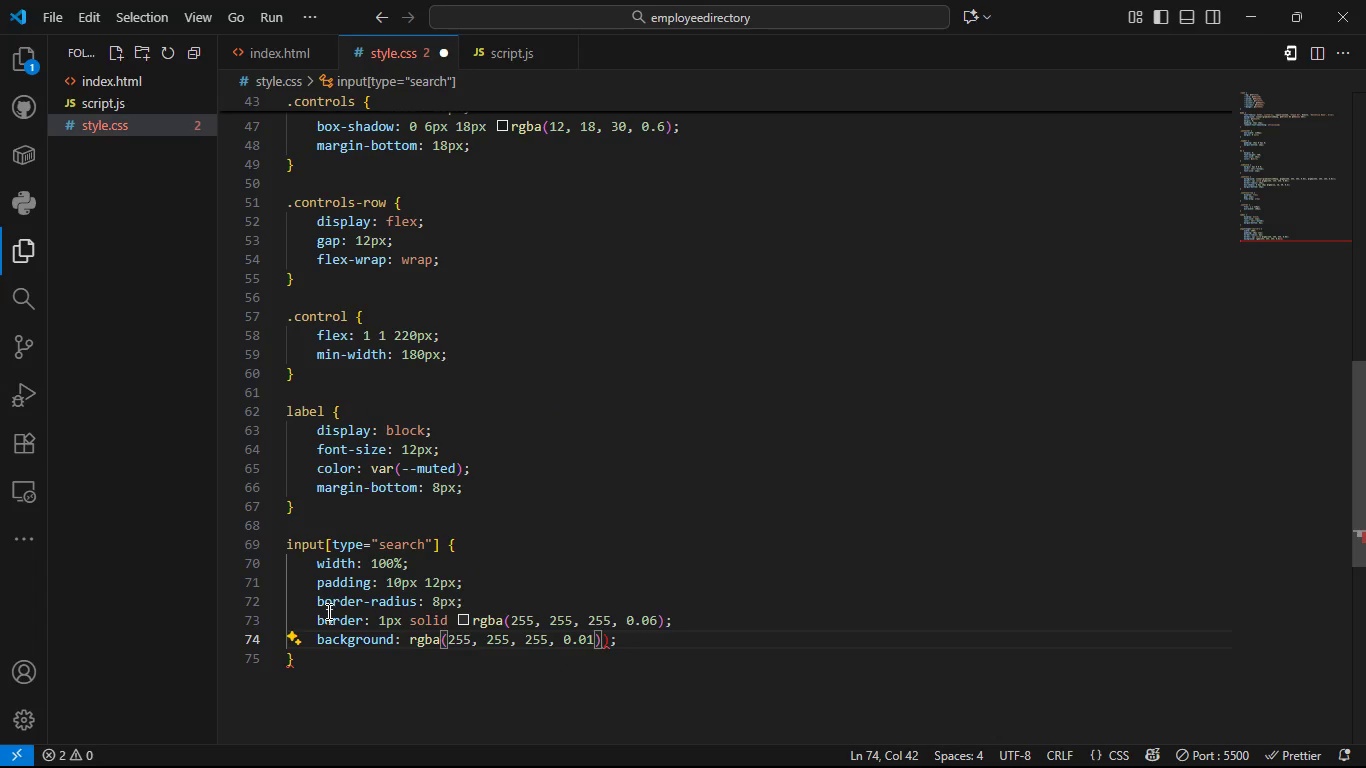 
key(ArrowLeft)
 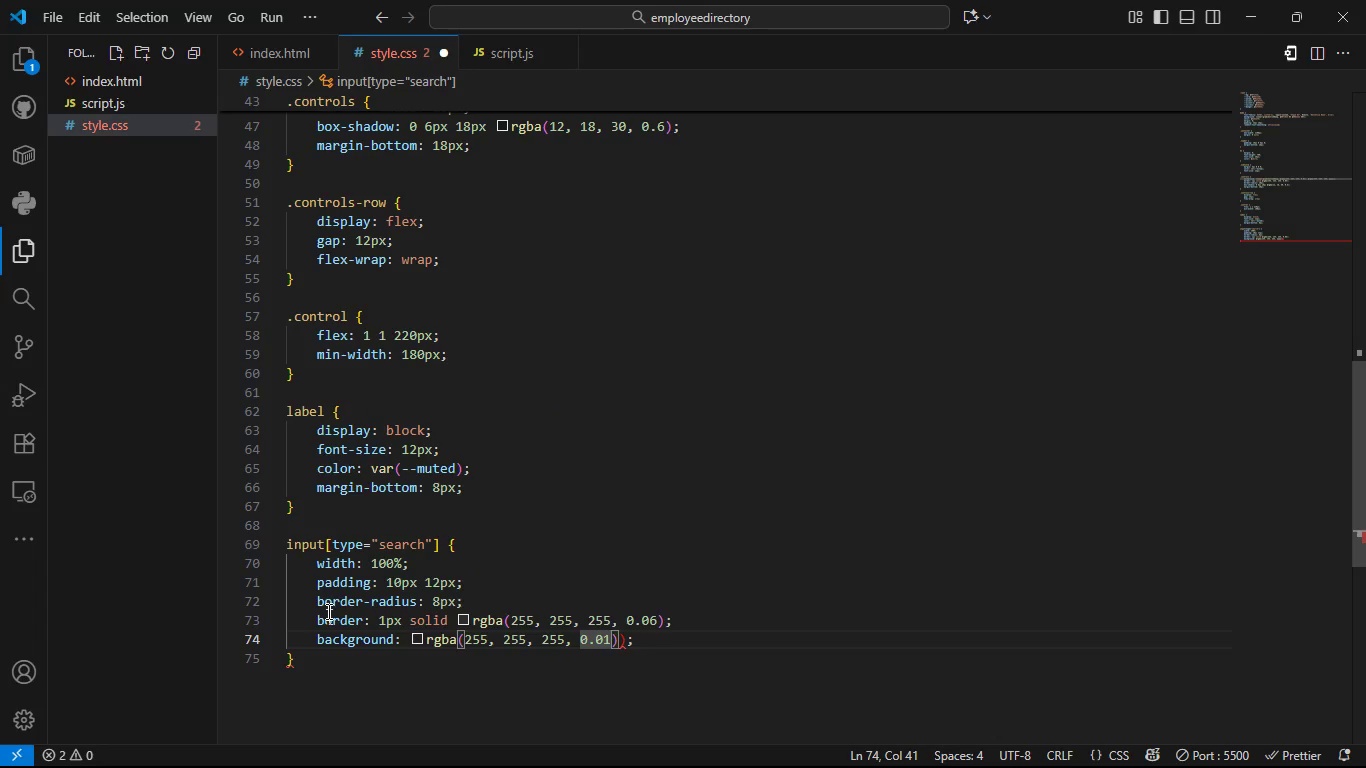 
key(Backspace)
 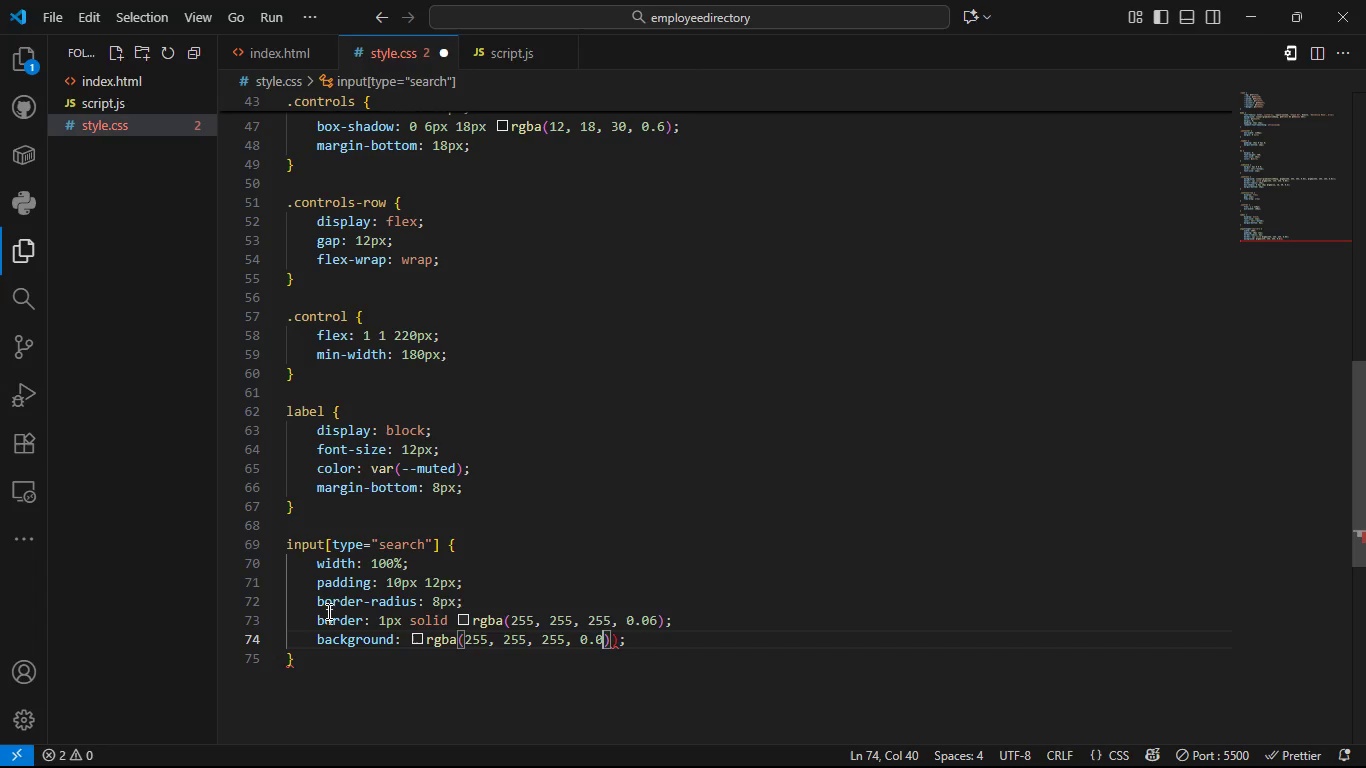 
key(2)
 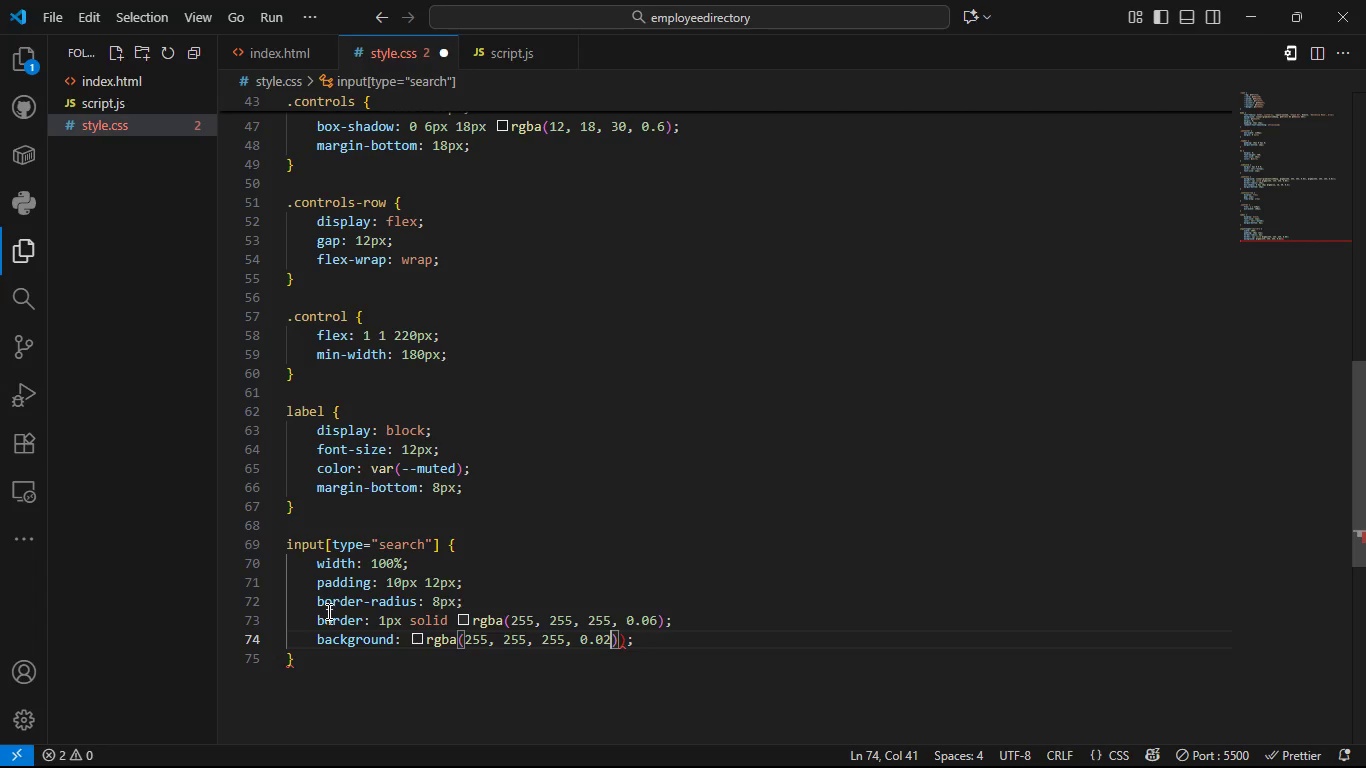 
key(ArrowRight)
 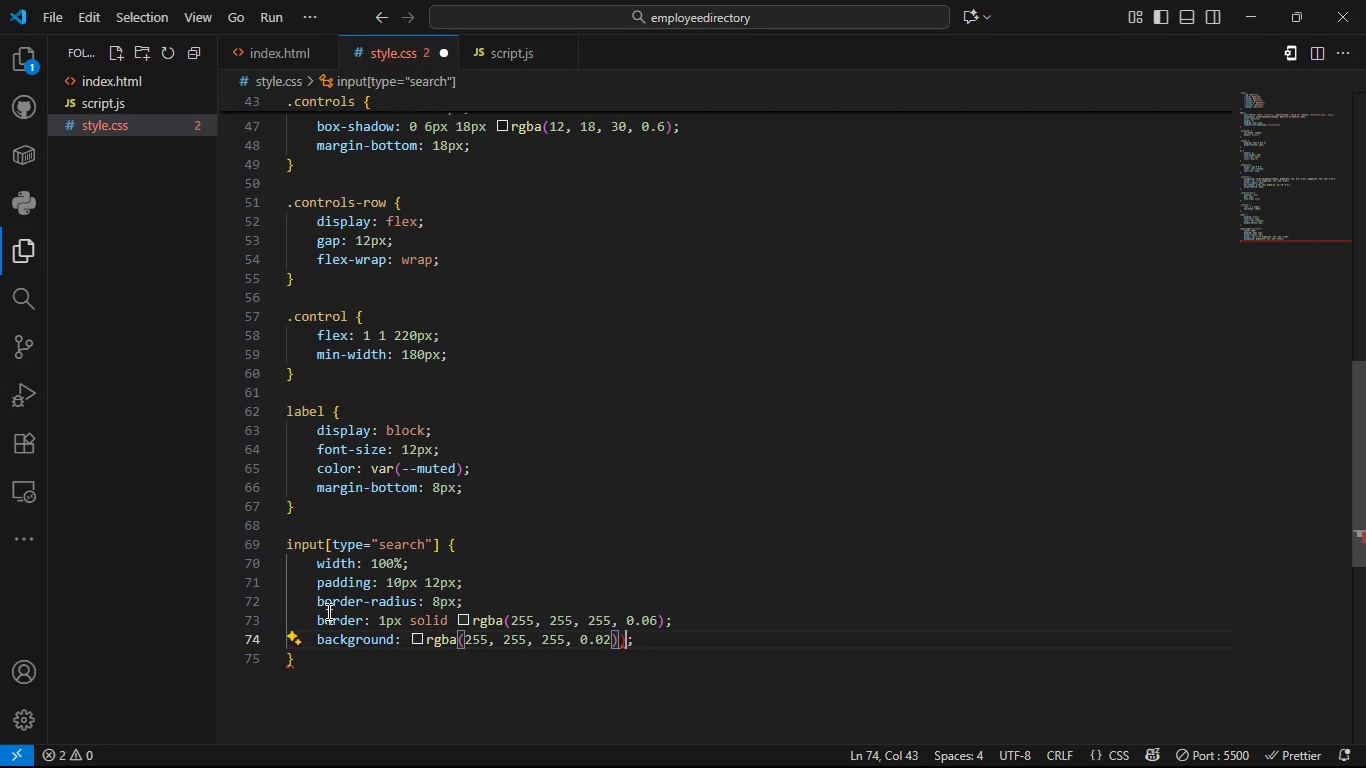 
key(ArrowRight)
 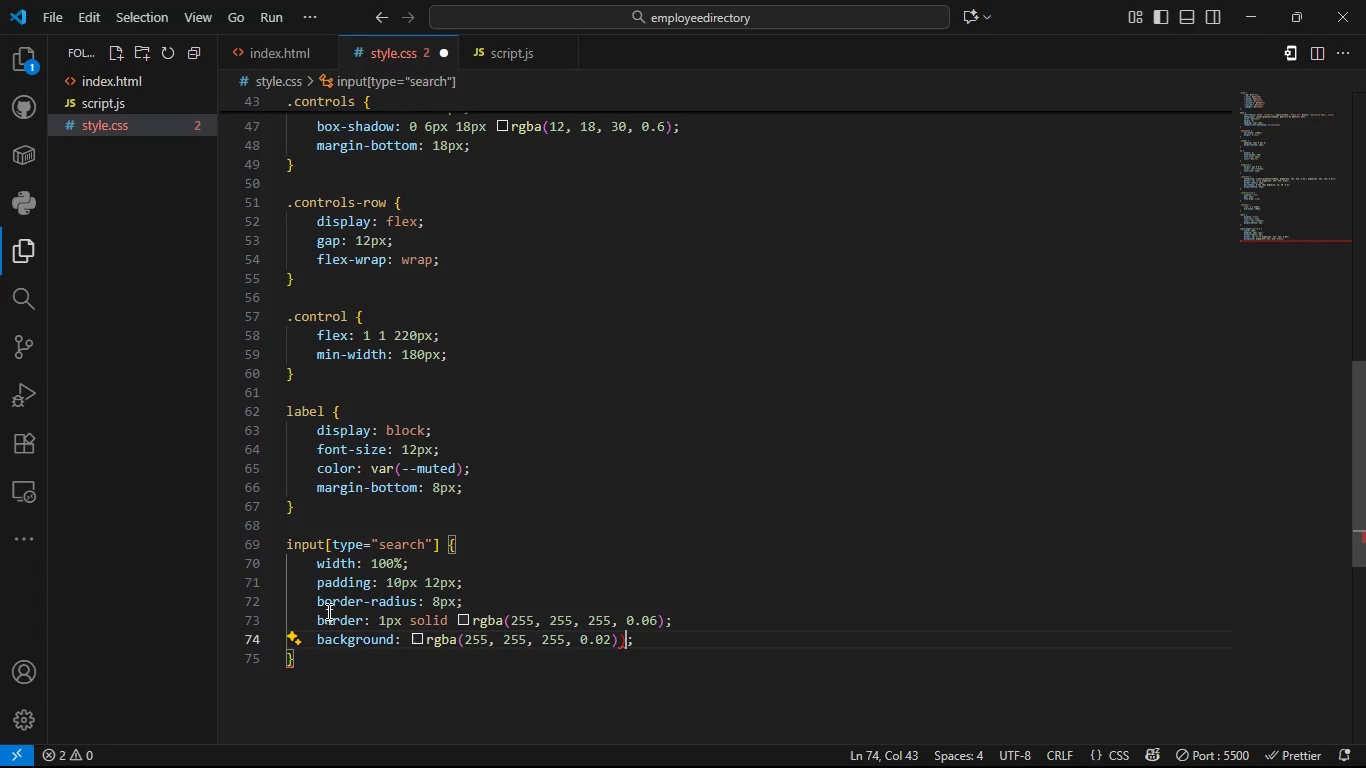 
key(ArrowRight)
 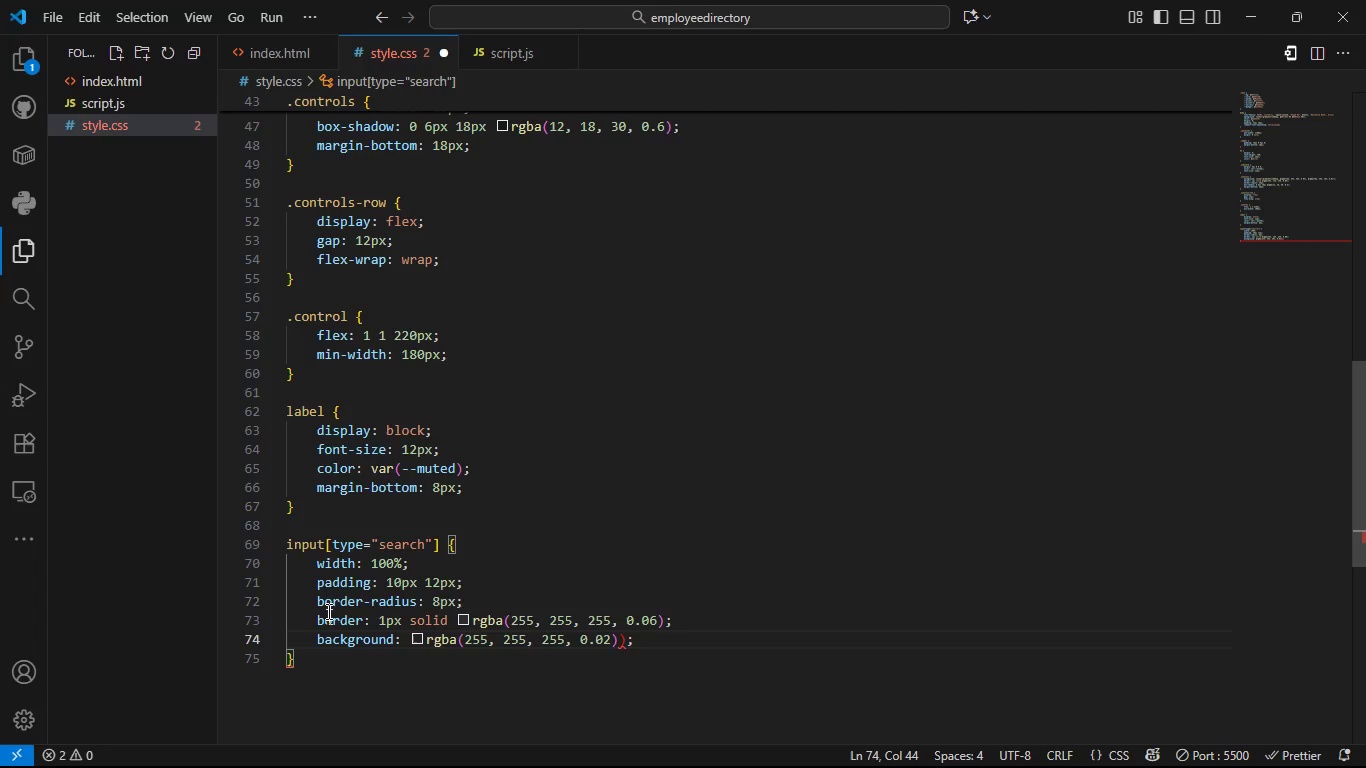 
key(ArrowLeft)
 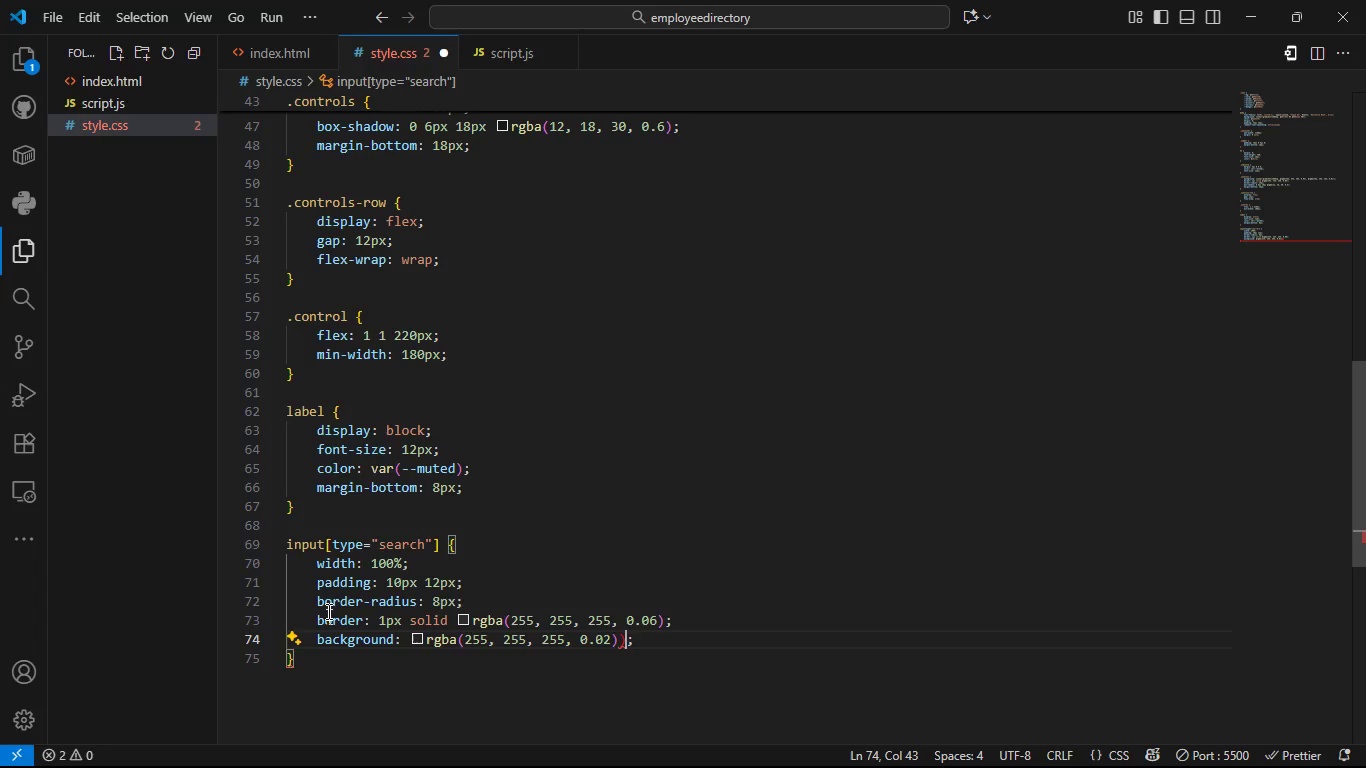 
key(Backspace)
 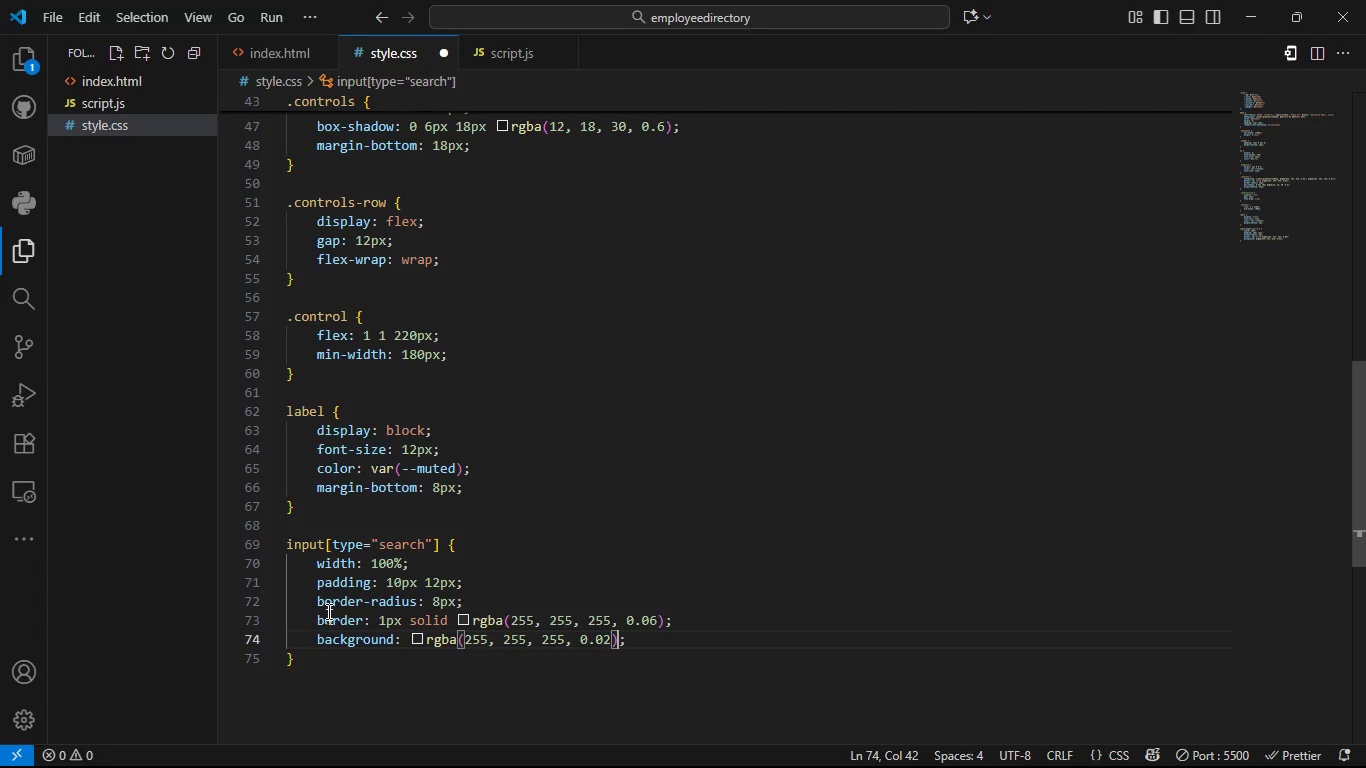 
key(ArrowRight)
 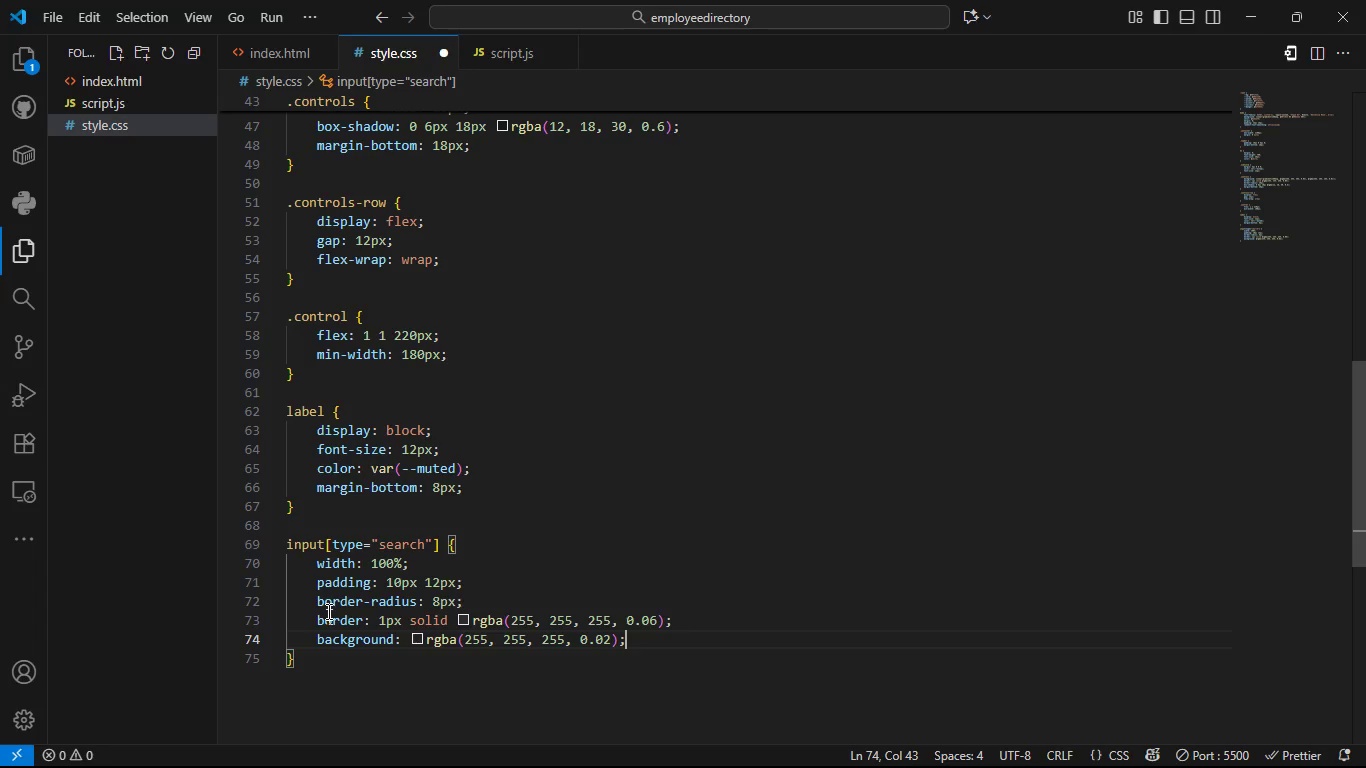 
key(Enter)
 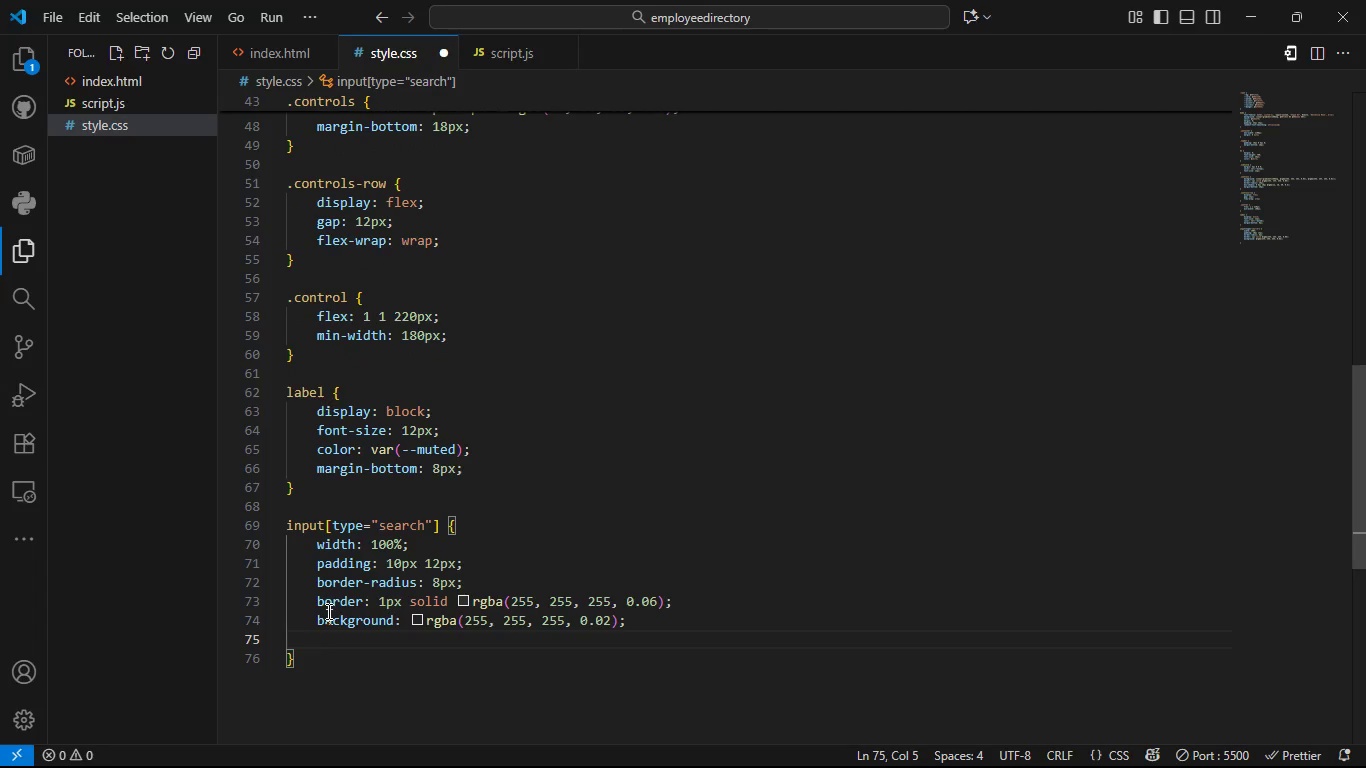 
type(color: #e6eef8;)
 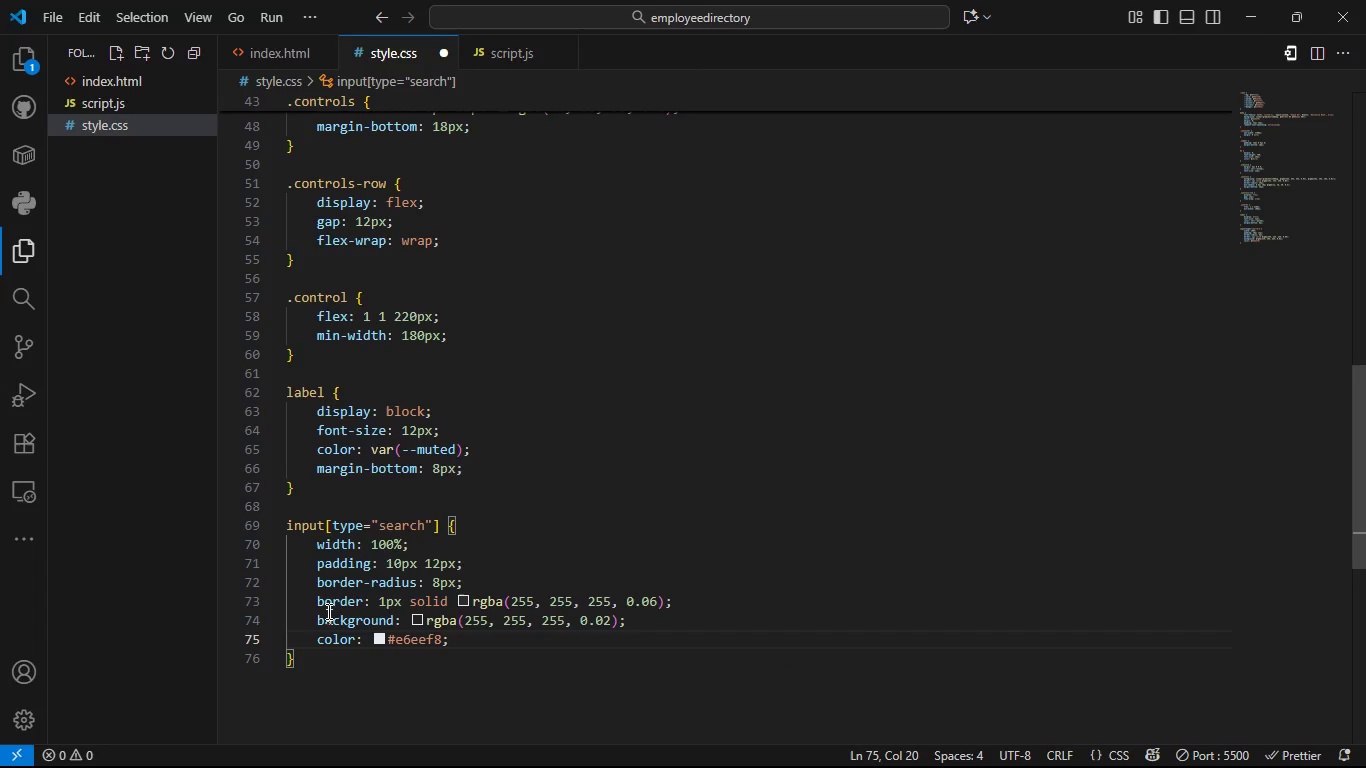 
key(Enter)
 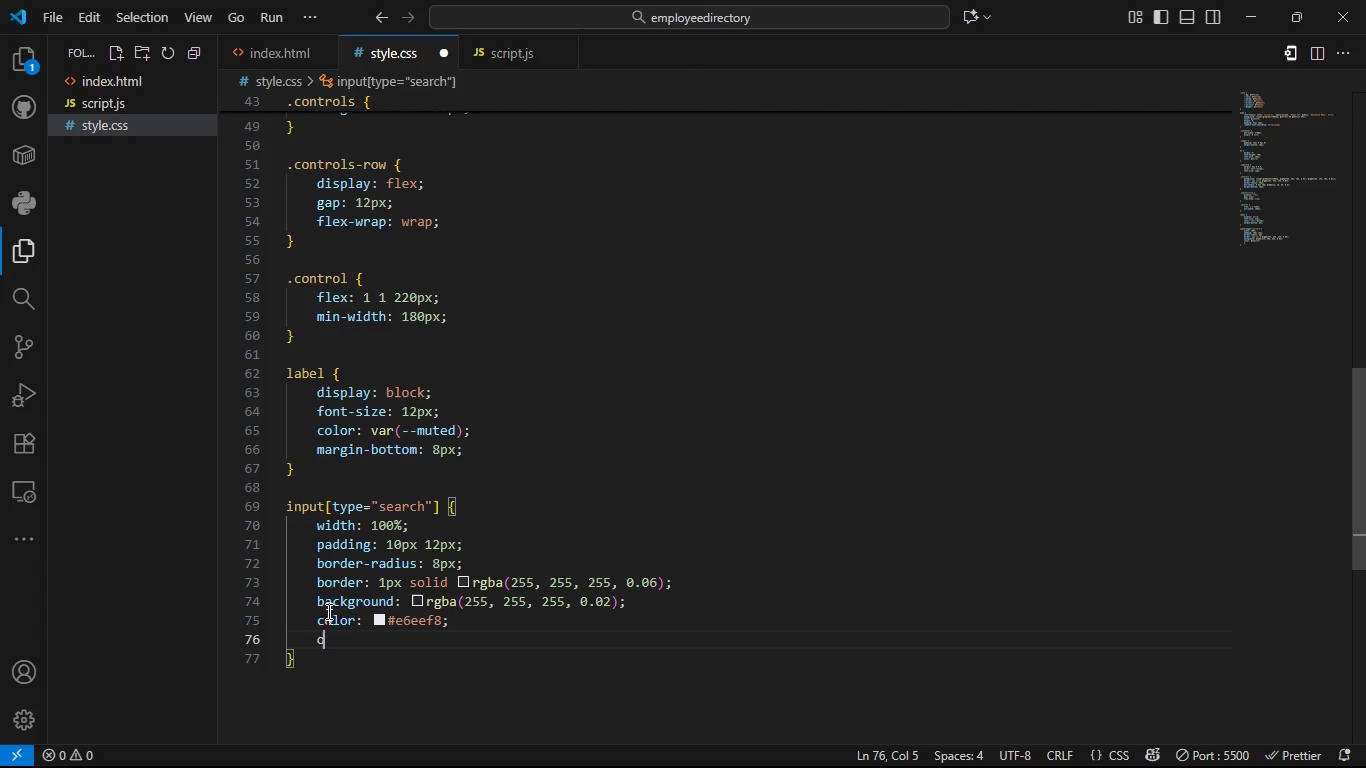 
type(outline: none:)
key(Backspace)
type(;)
 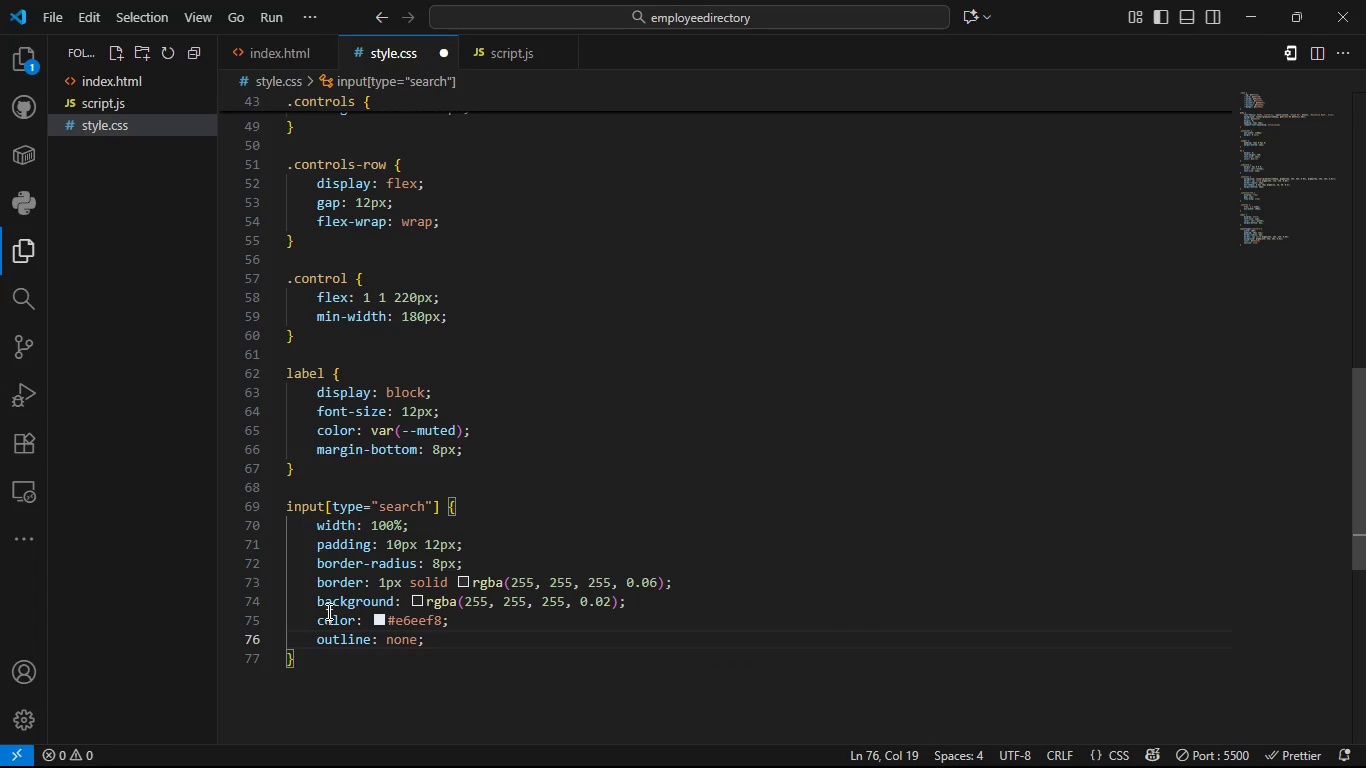 
key(Enter)
 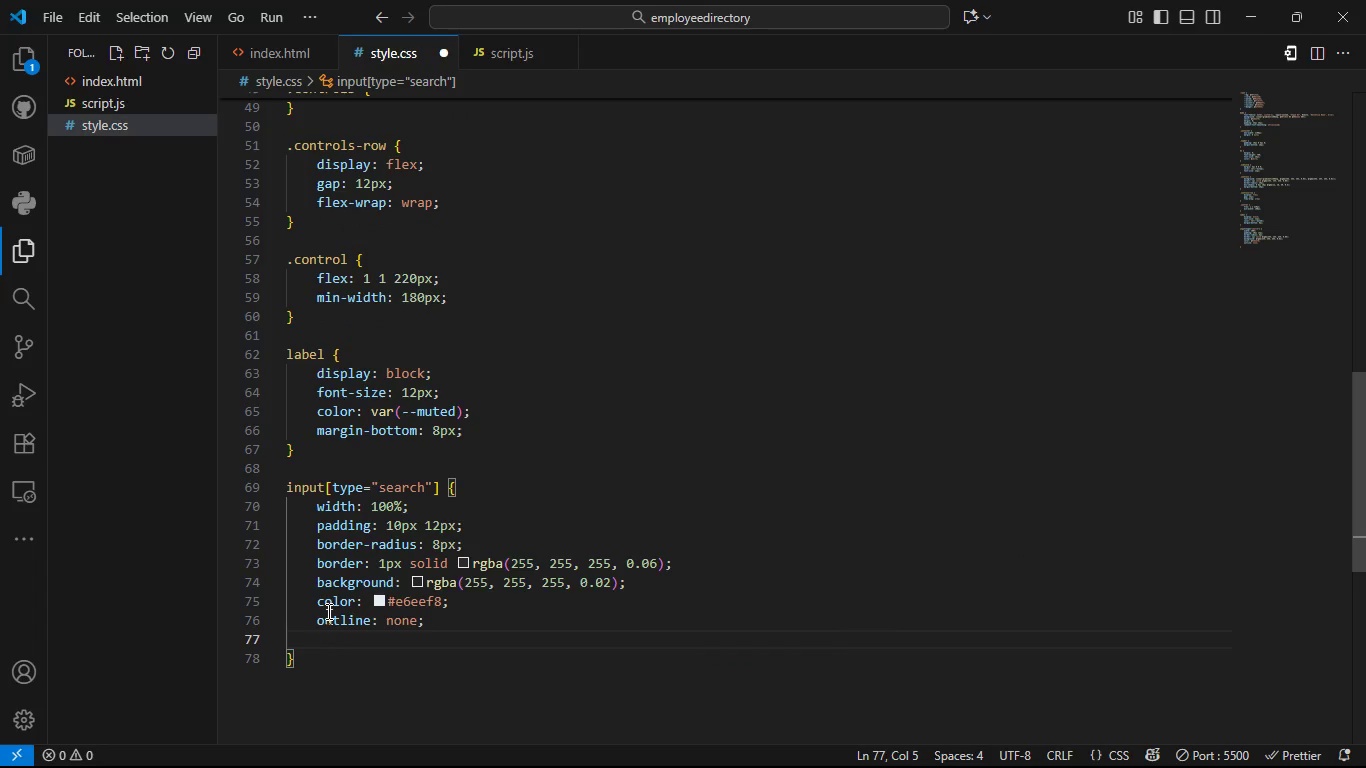 
type(trna)
key(Backspace)
key(Backspace)
type(ansl)
key(Backspace)
type(ition: box-shadow)
 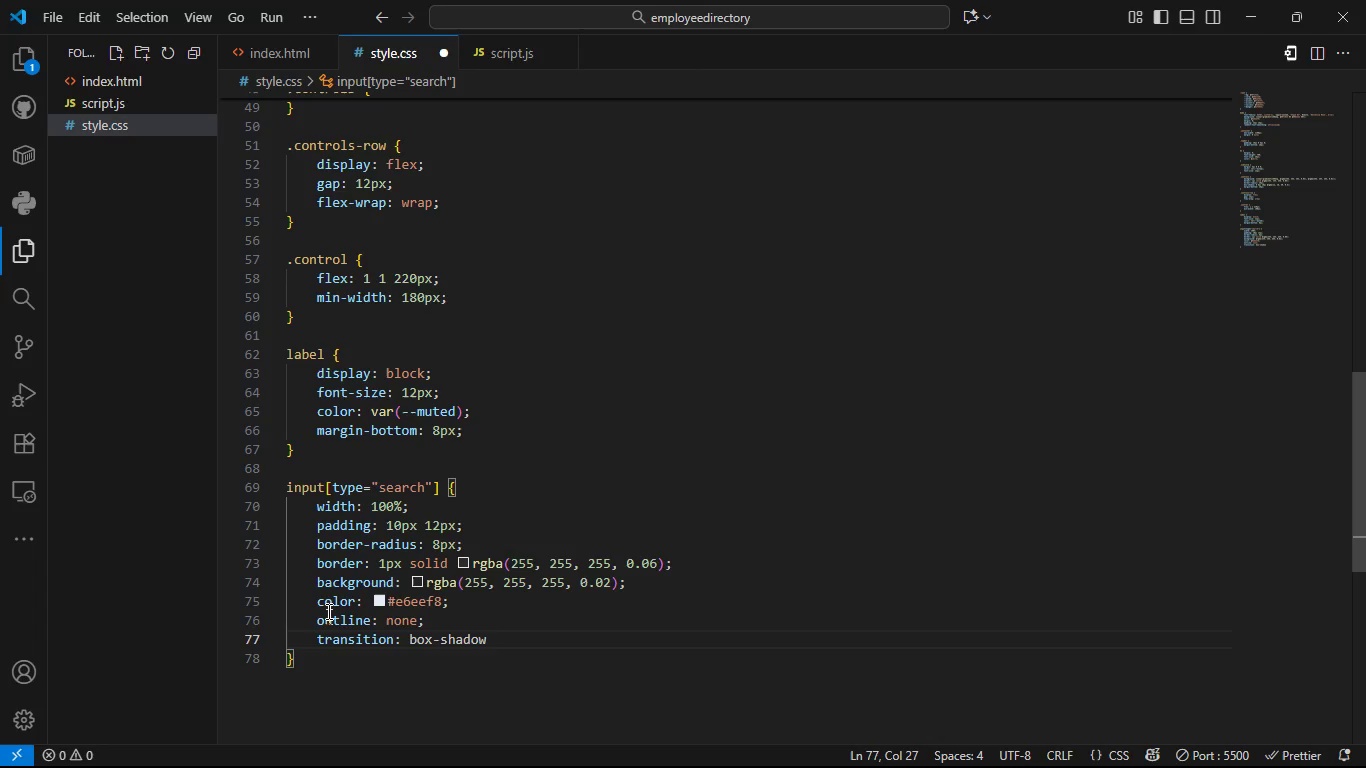 
wait(9.8)
 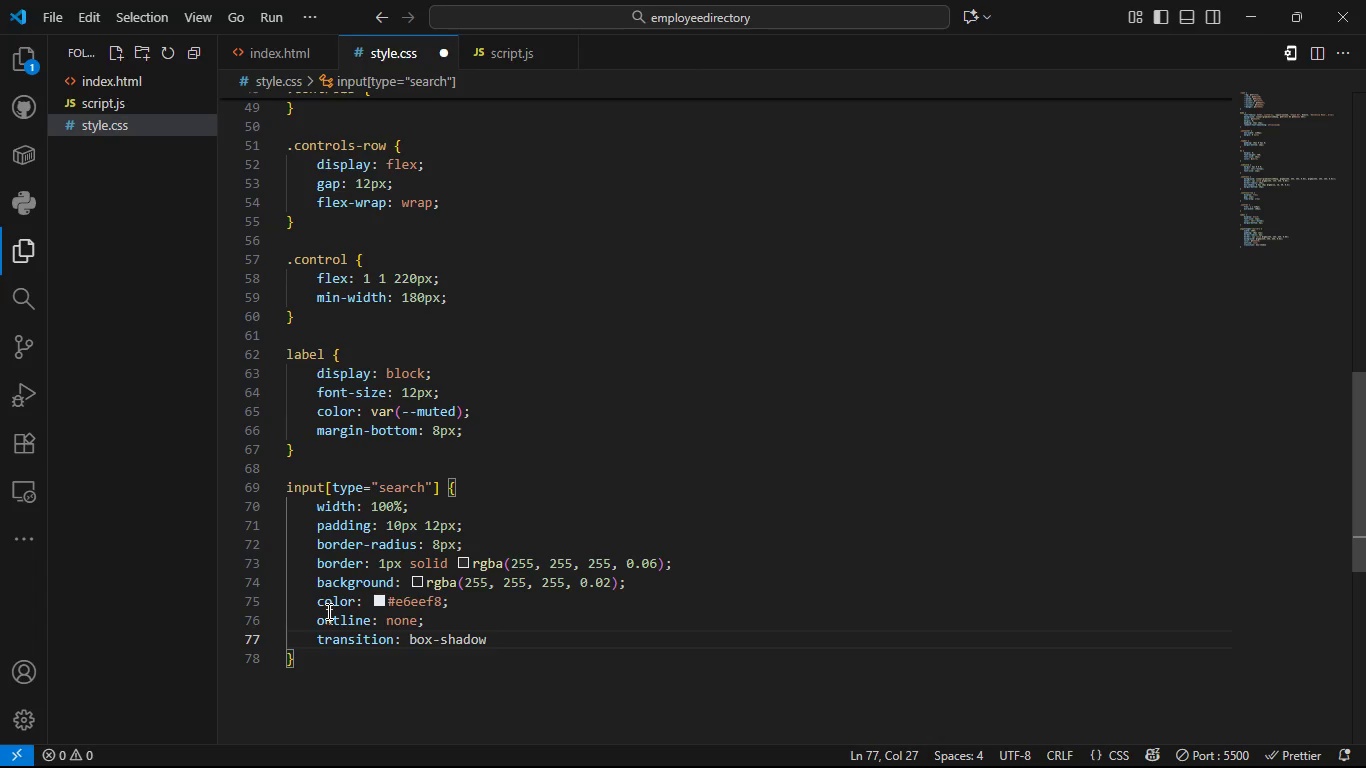 
type( . 18s ease, trans)
 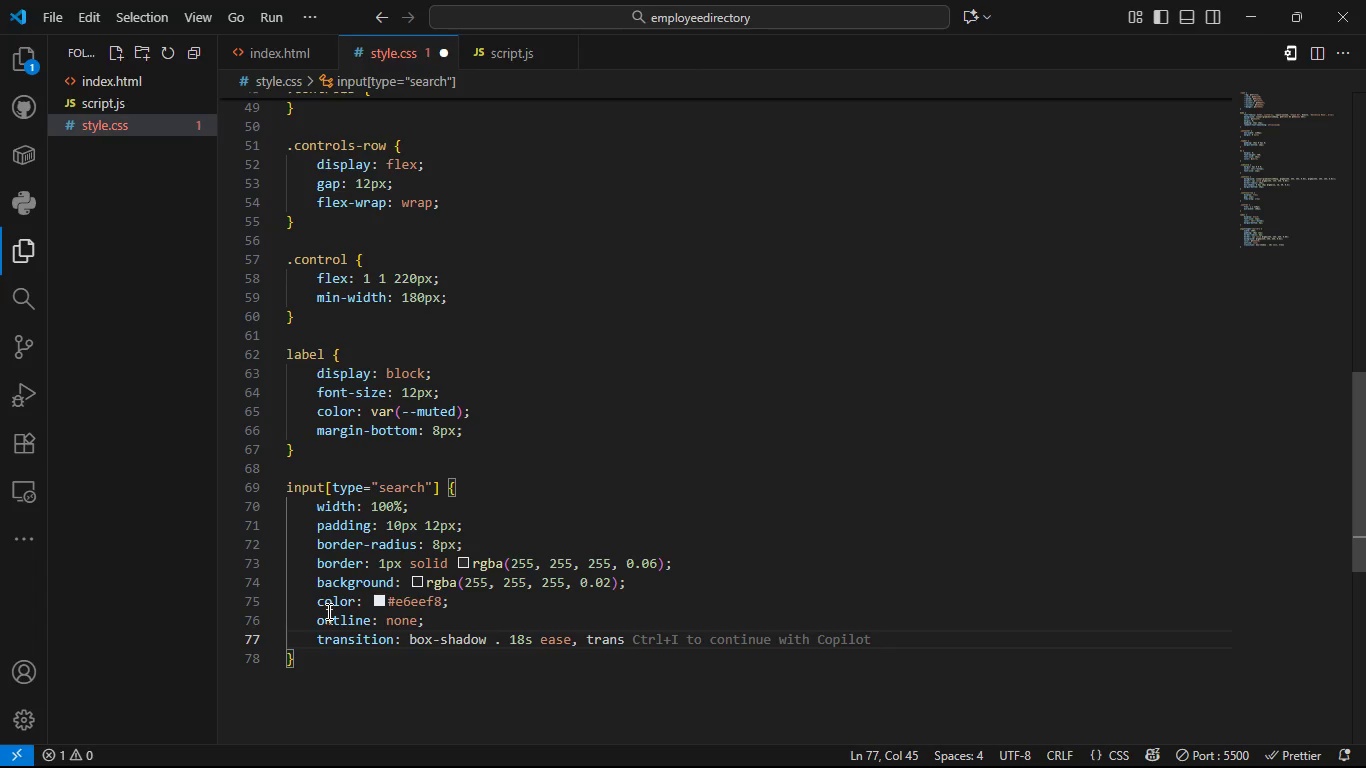 
type(form)
 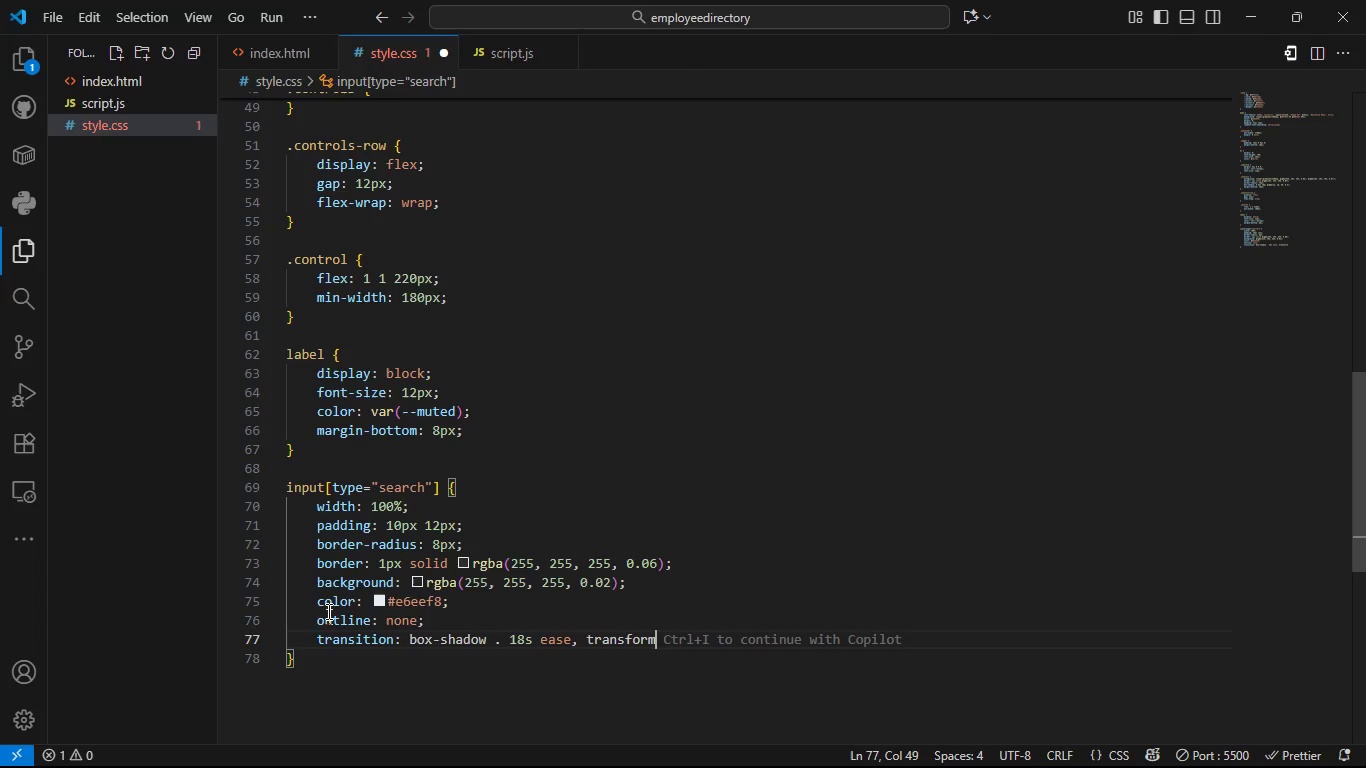 
hold_key(key=ShiftLeft, duration=1.34)
 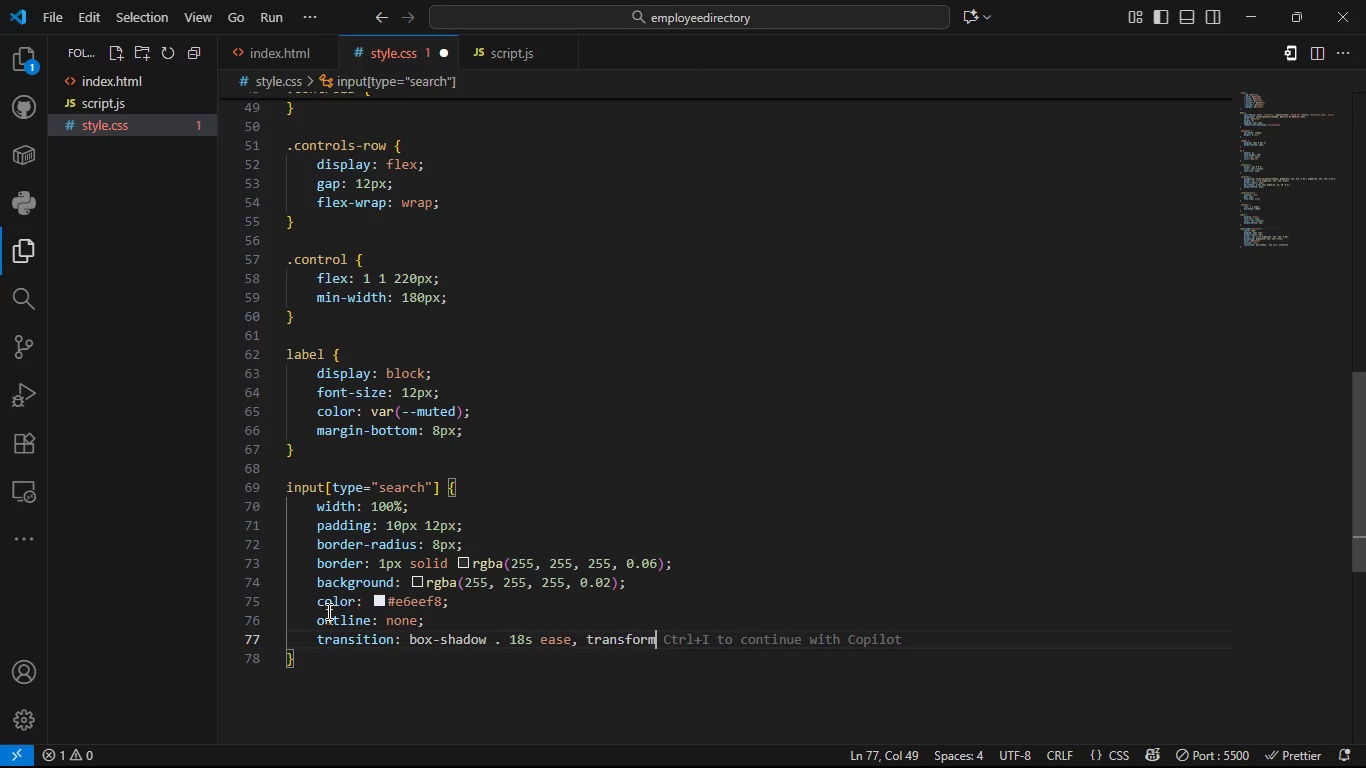 
type( , )
key(Backspace)
key(Backspace)
type(. 12s)
 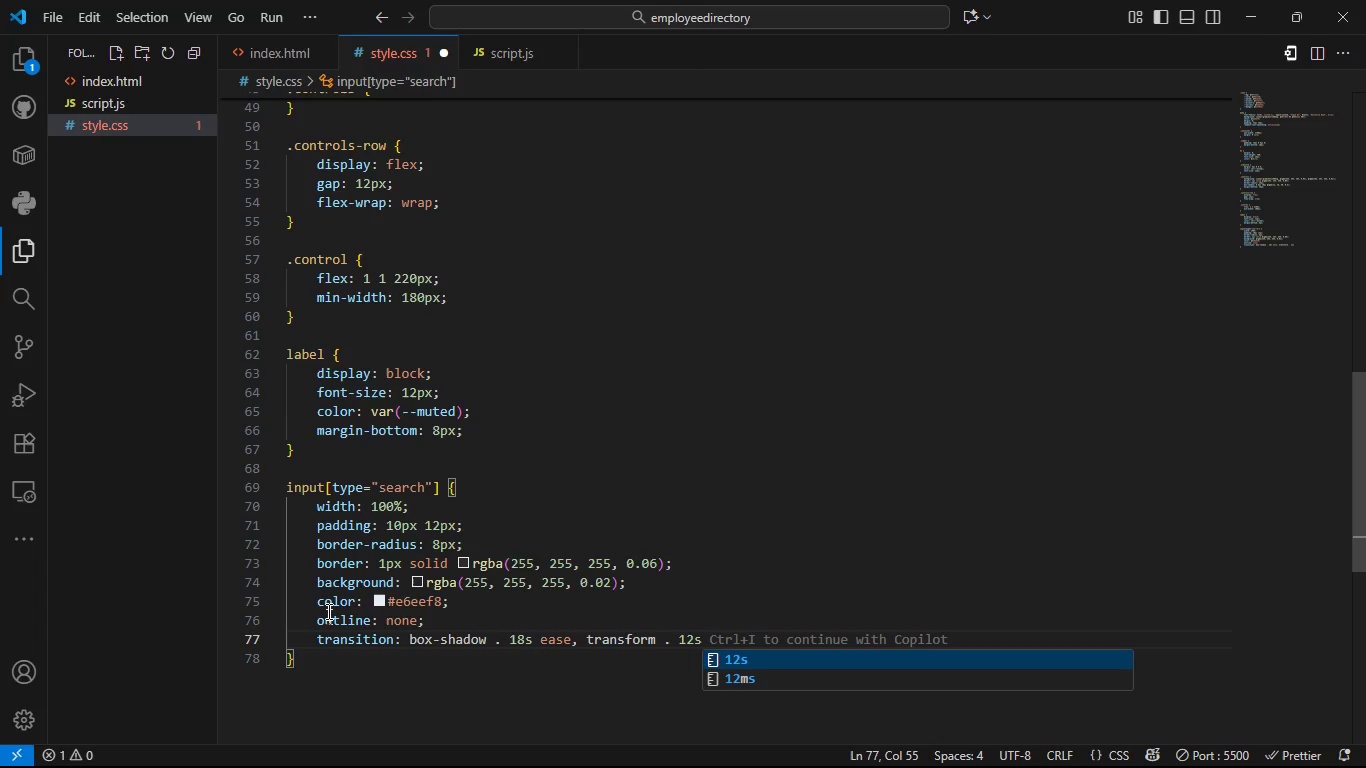 
type( eae)
 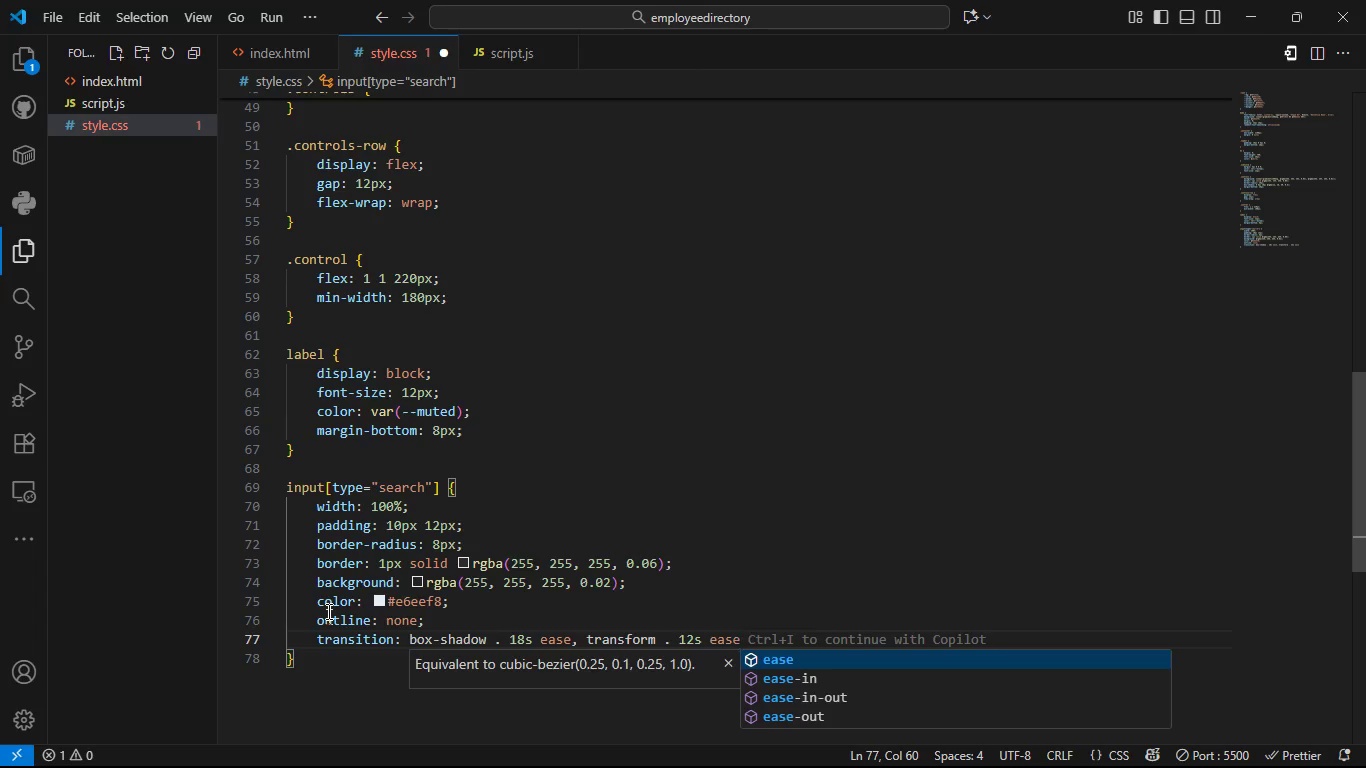 
hold_key(key=S, duration=0.31)
 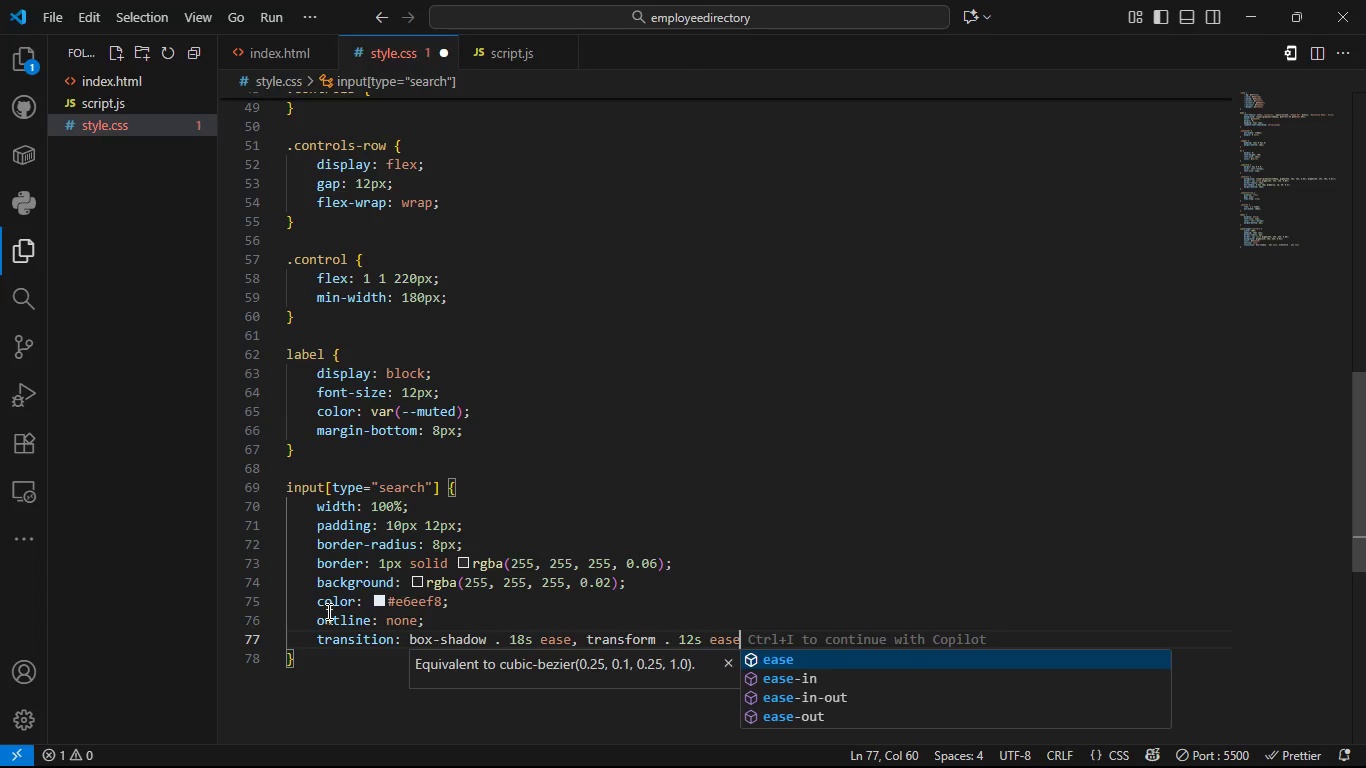 
key(ArrowLeft)
 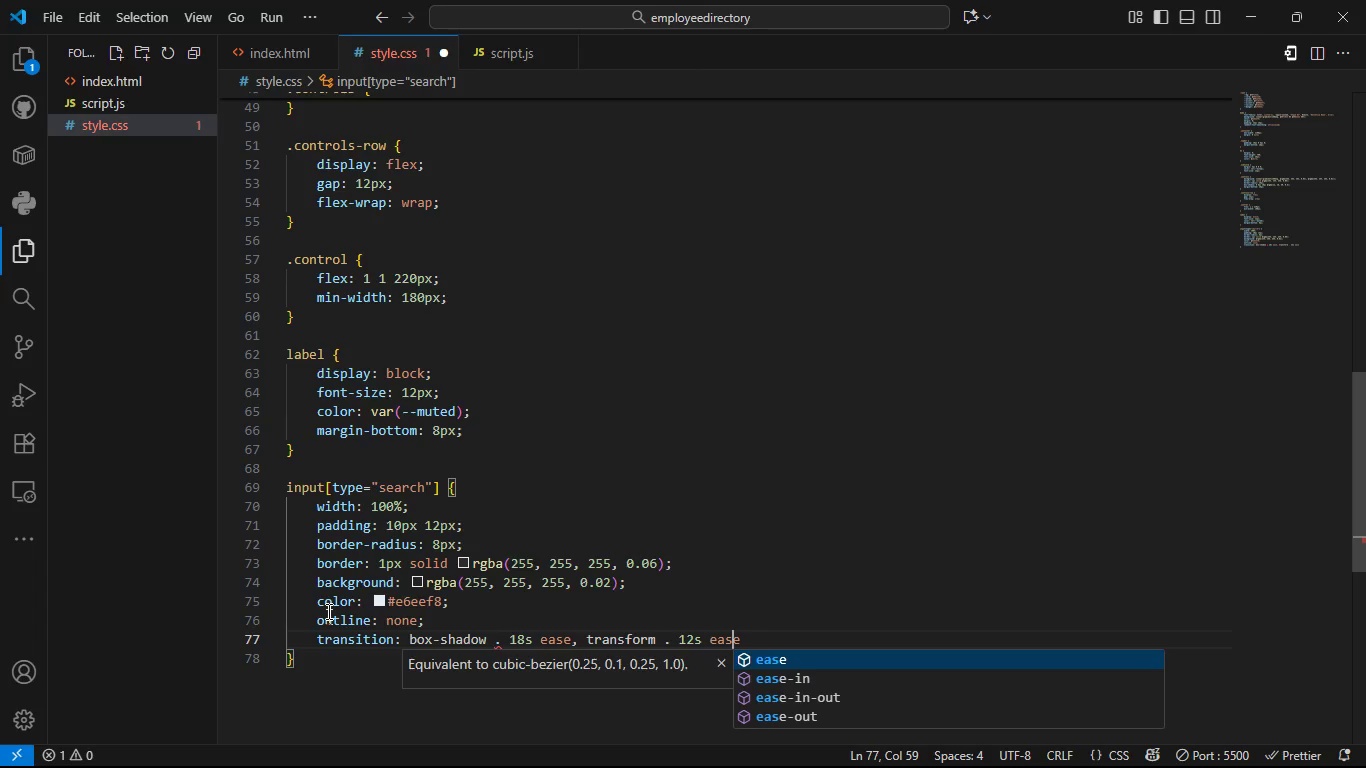 
key(ArrowRight)
 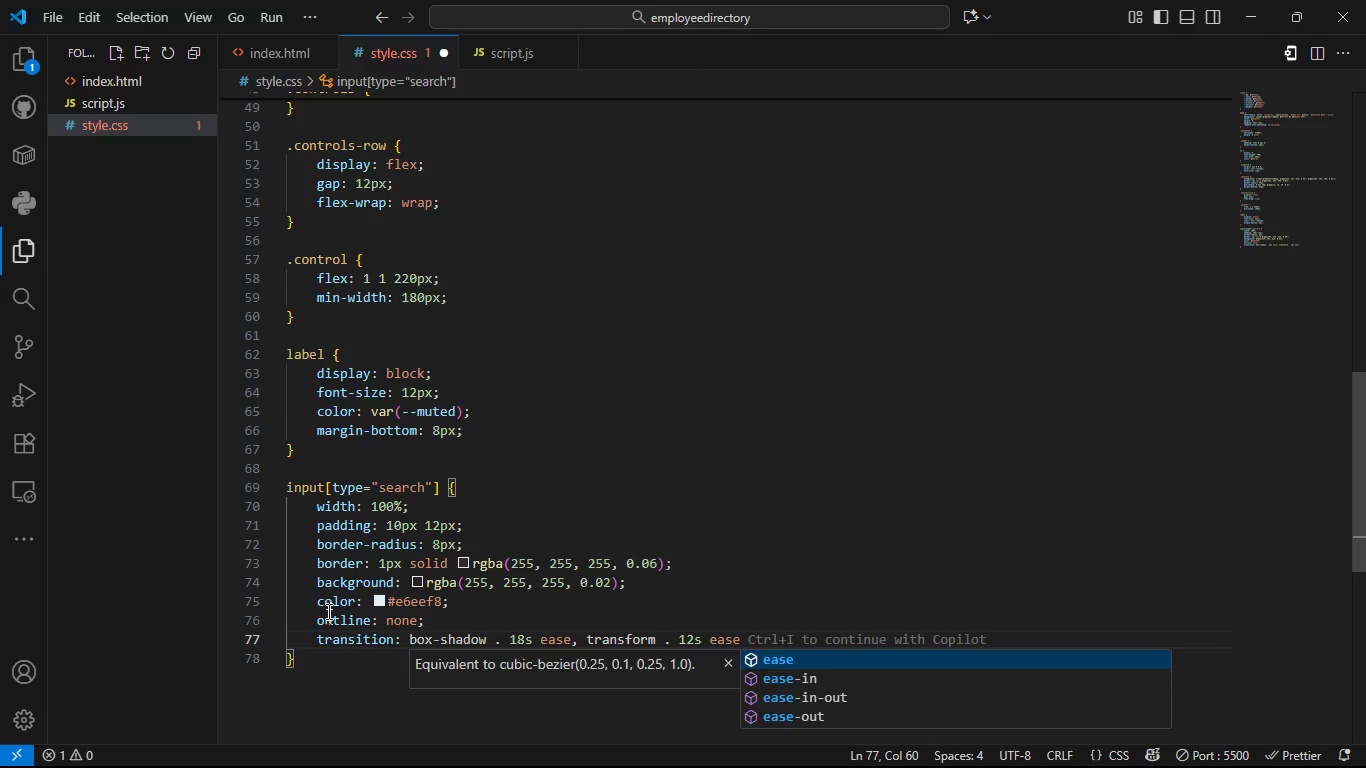 
key(Semicolon)
 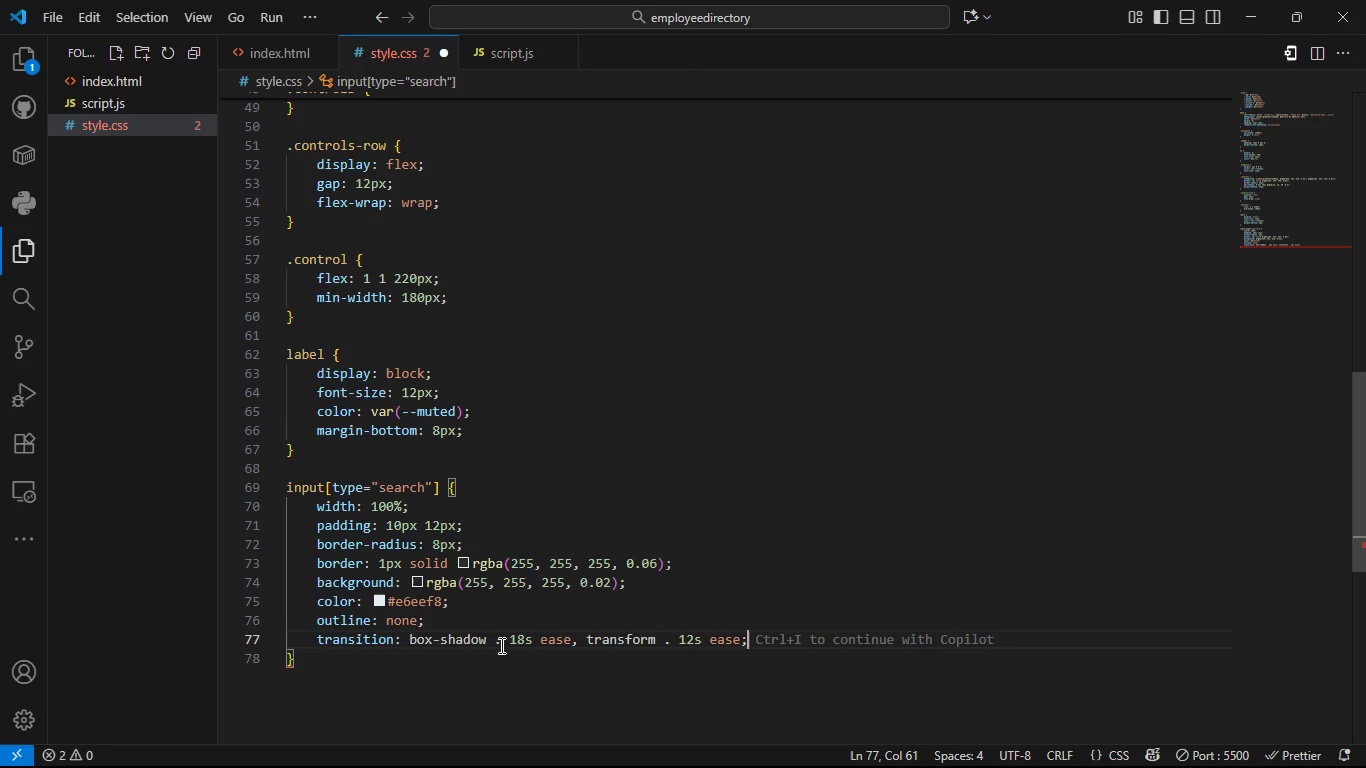 
left_click([500, 645])
 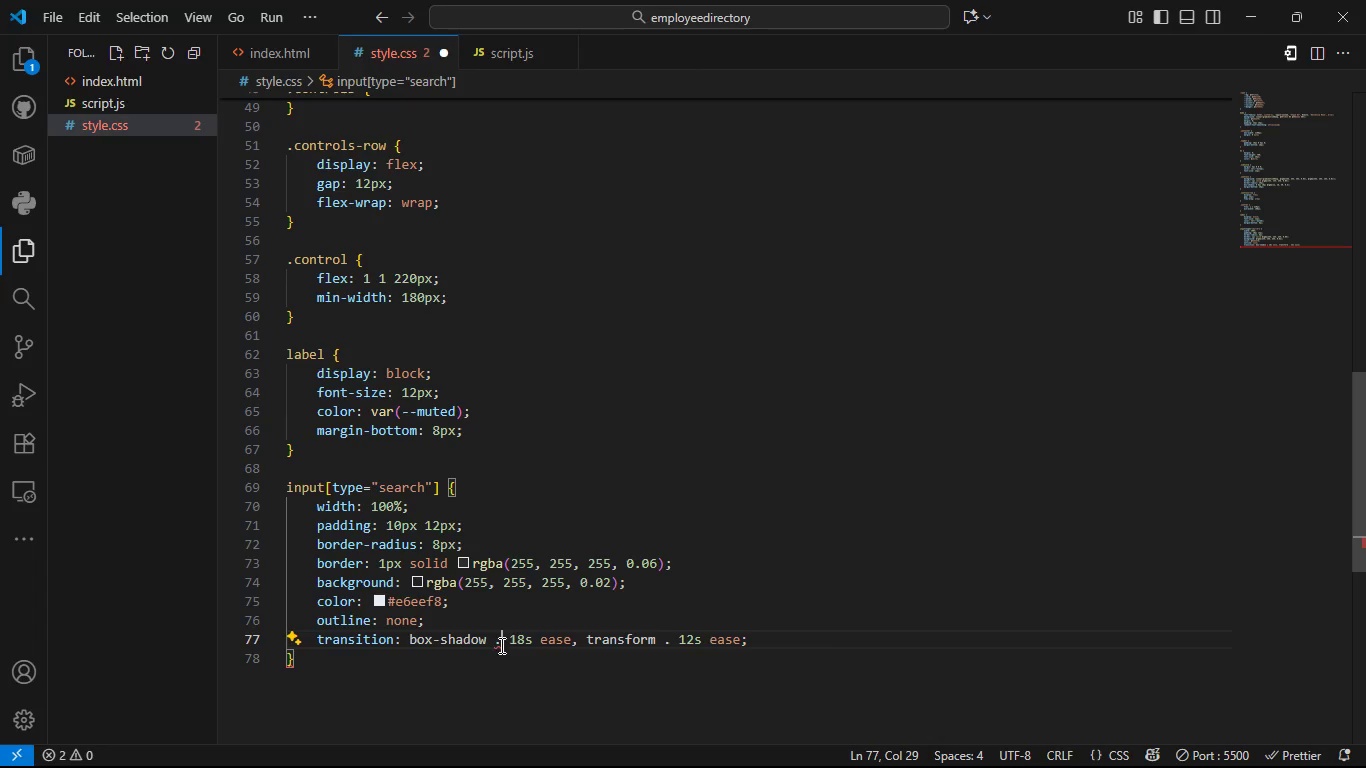 
wait(5.67)
 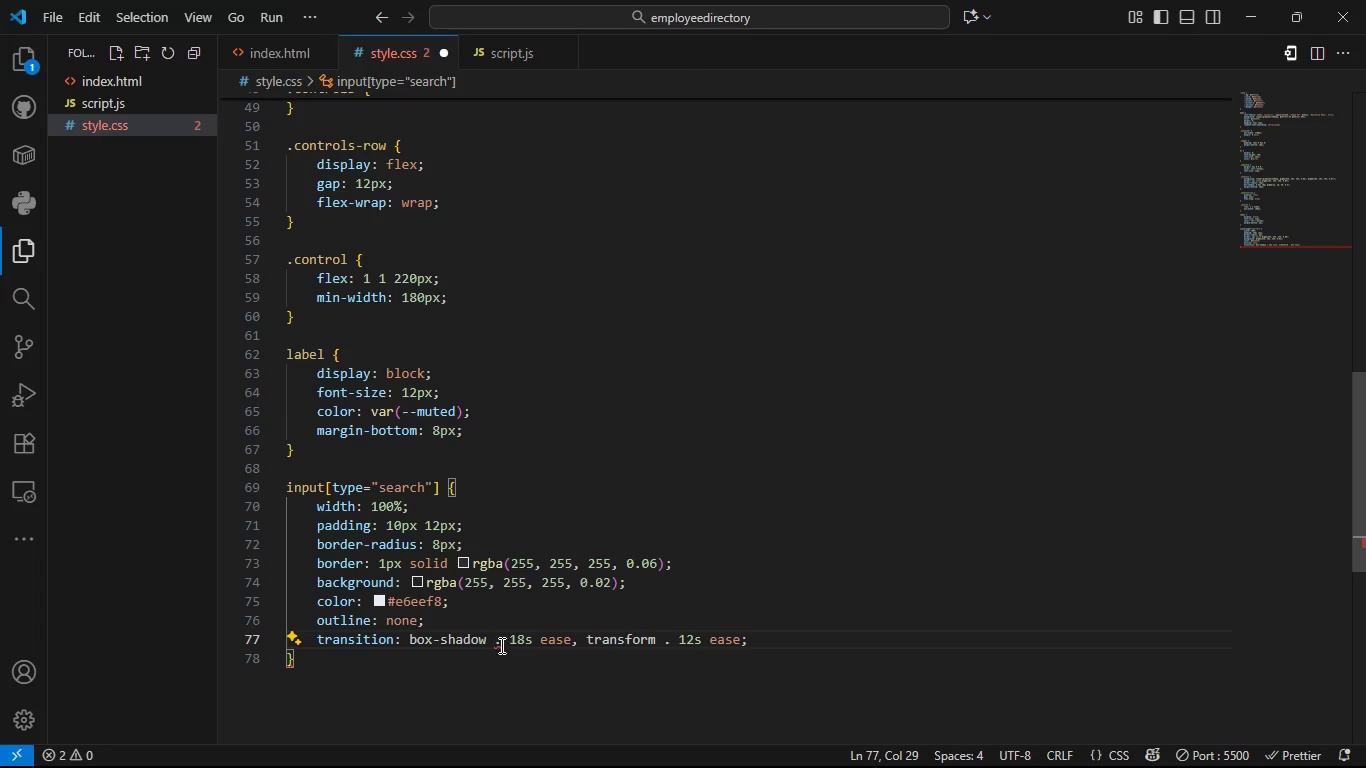 
key(Control+S)
 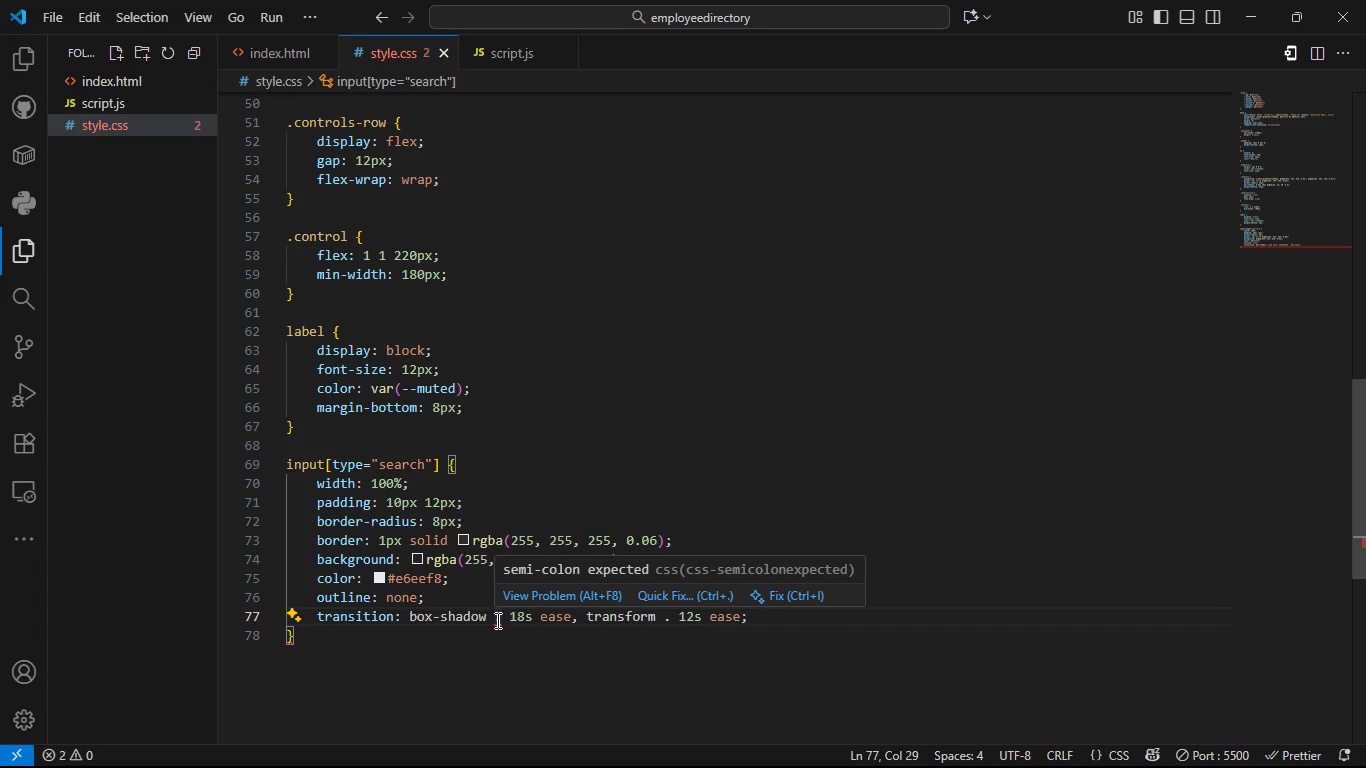 
left_click([496, 620])
 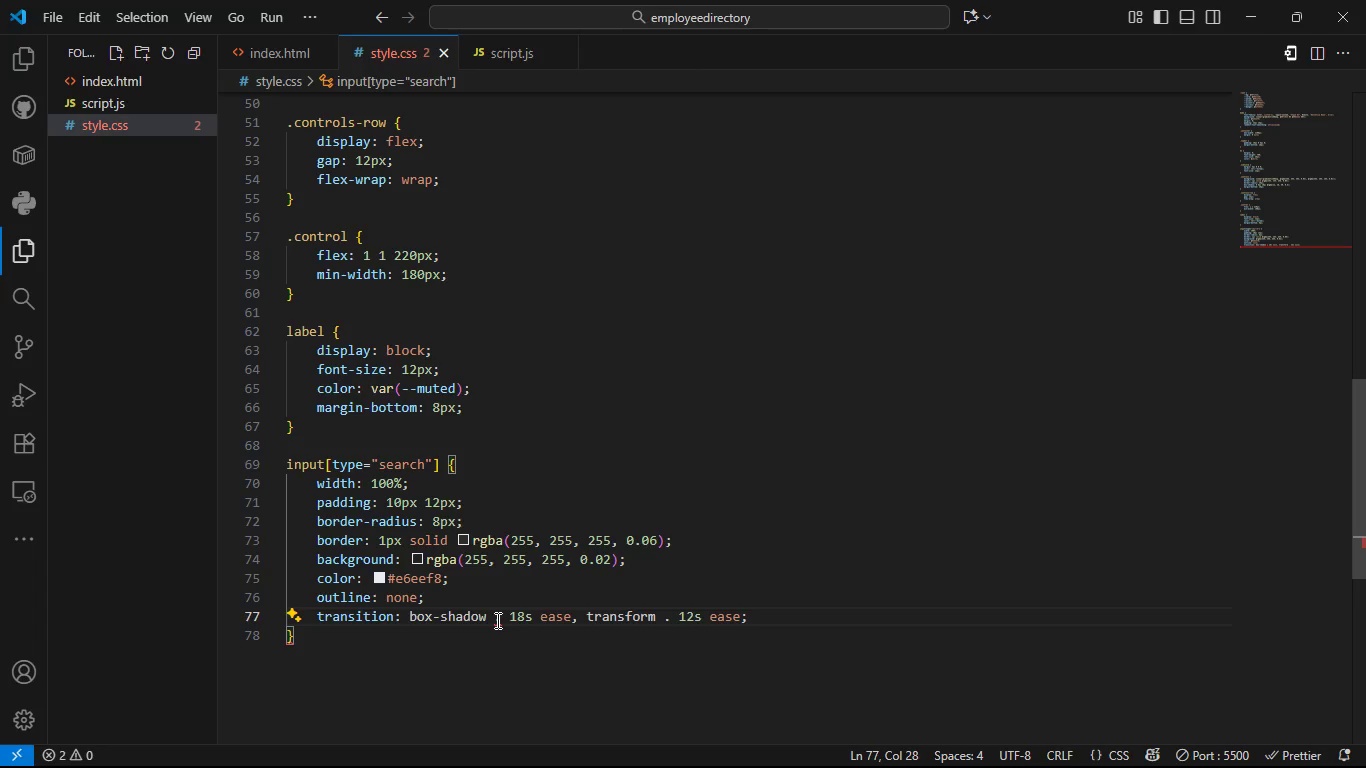 
key(ArrowRight)
 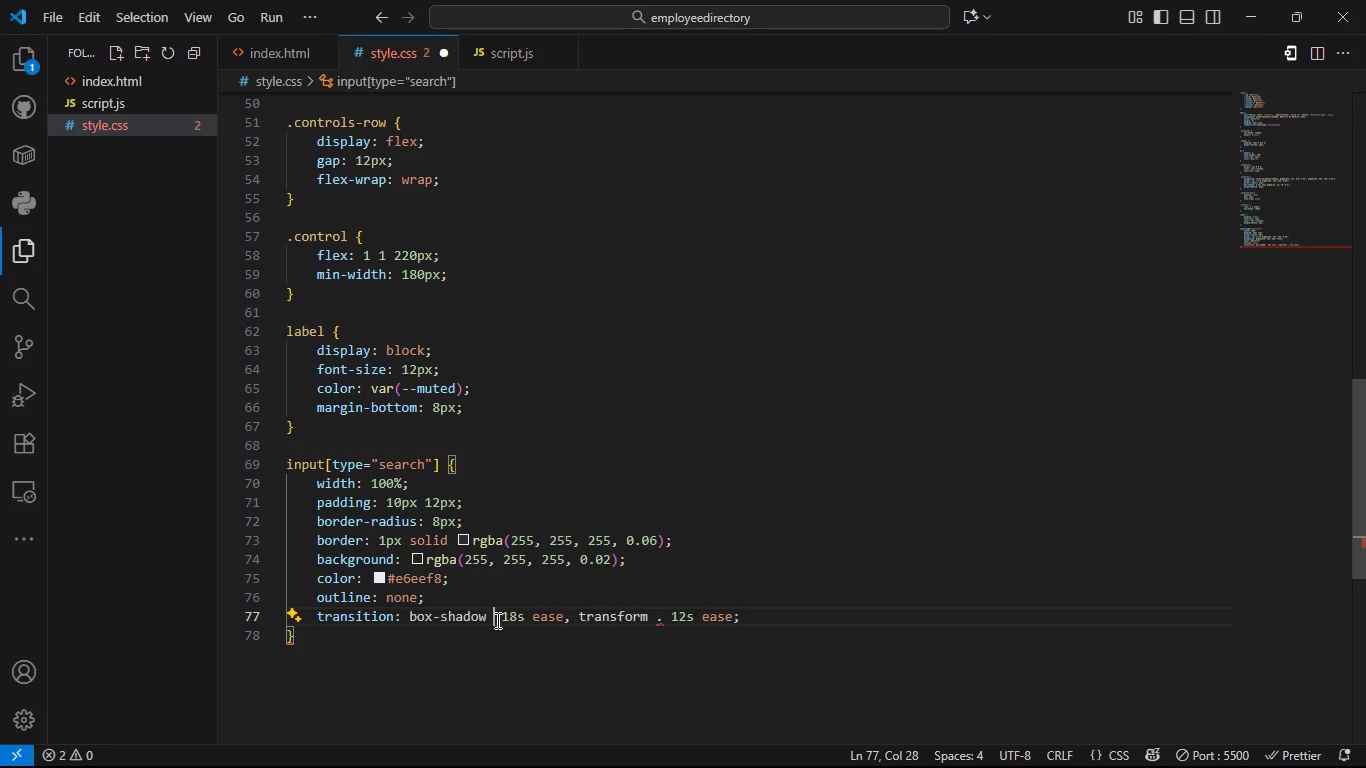 
key(Backspace)
 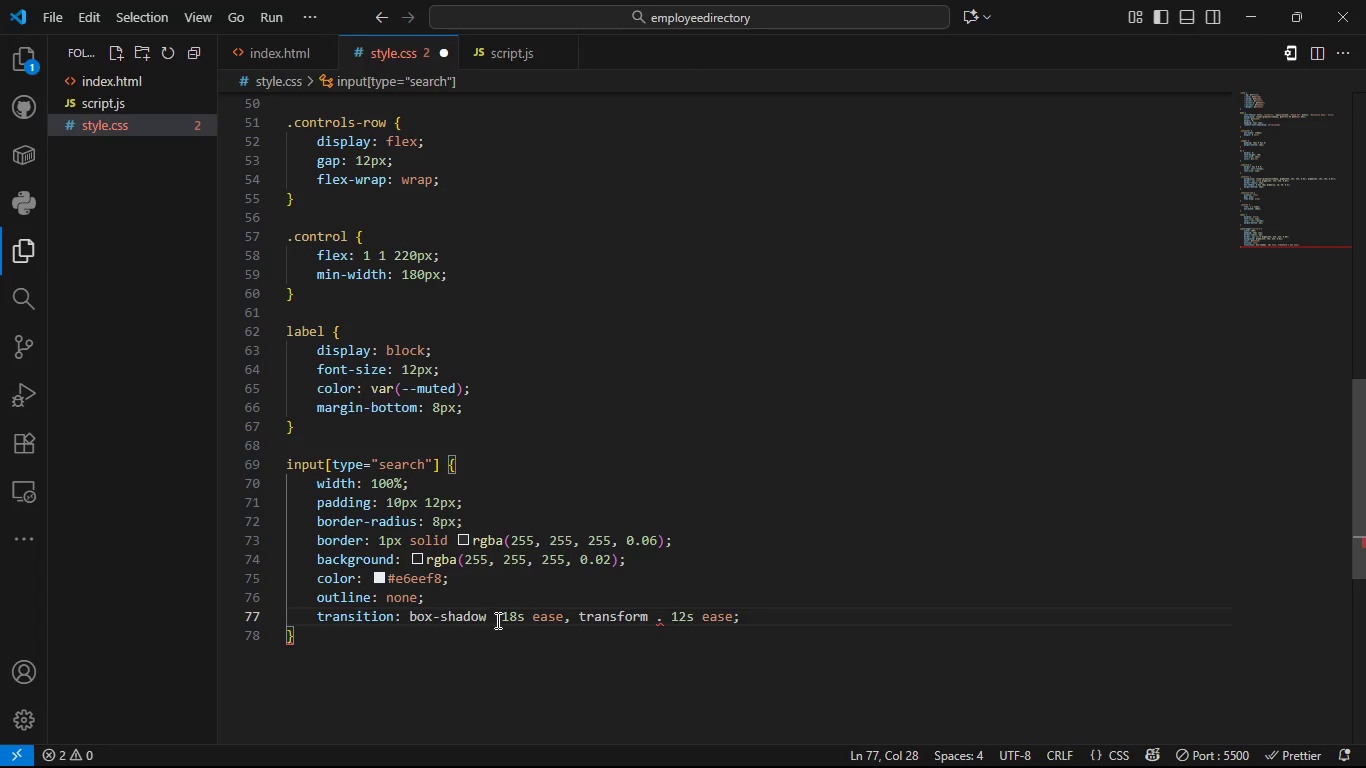 
key(Shift+Semicolon)
 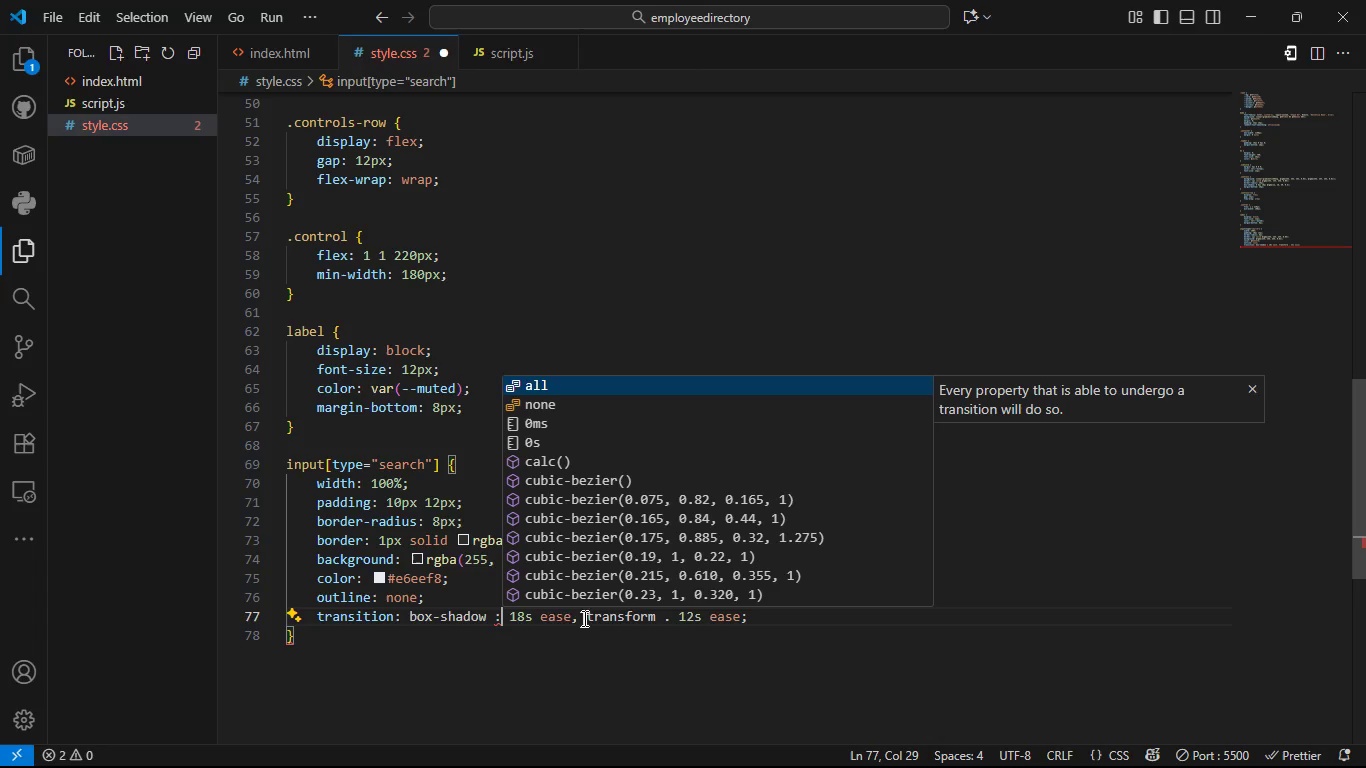 
key(Backspace)
 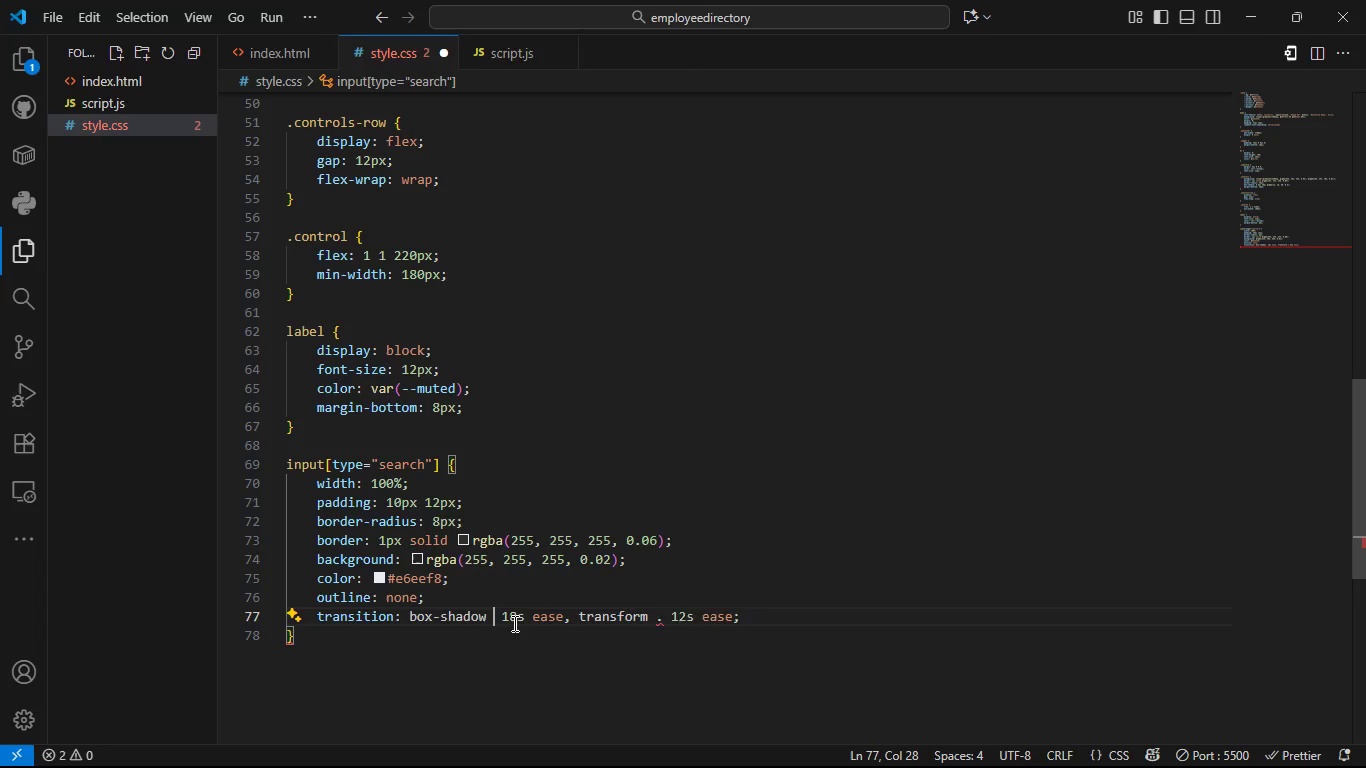 
key(Semicolon)
 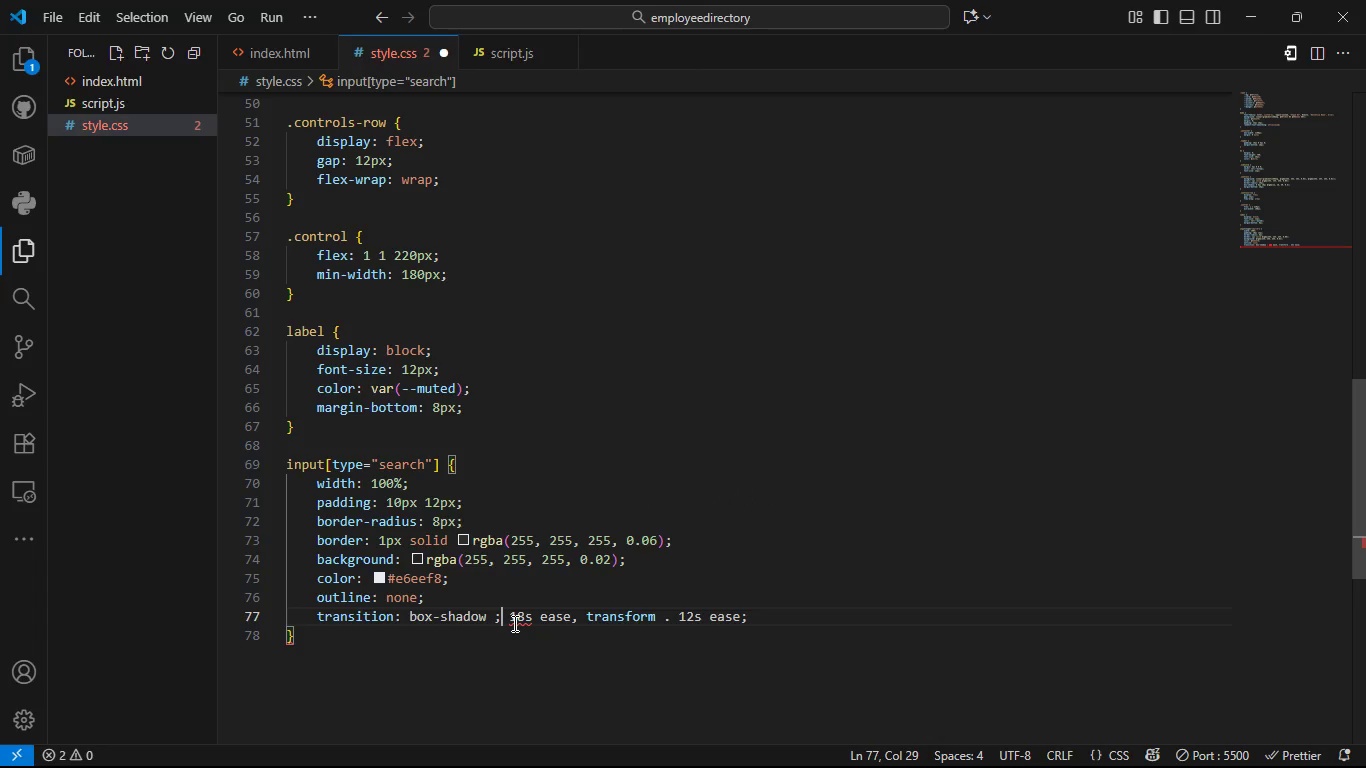 
wait(5.86)
 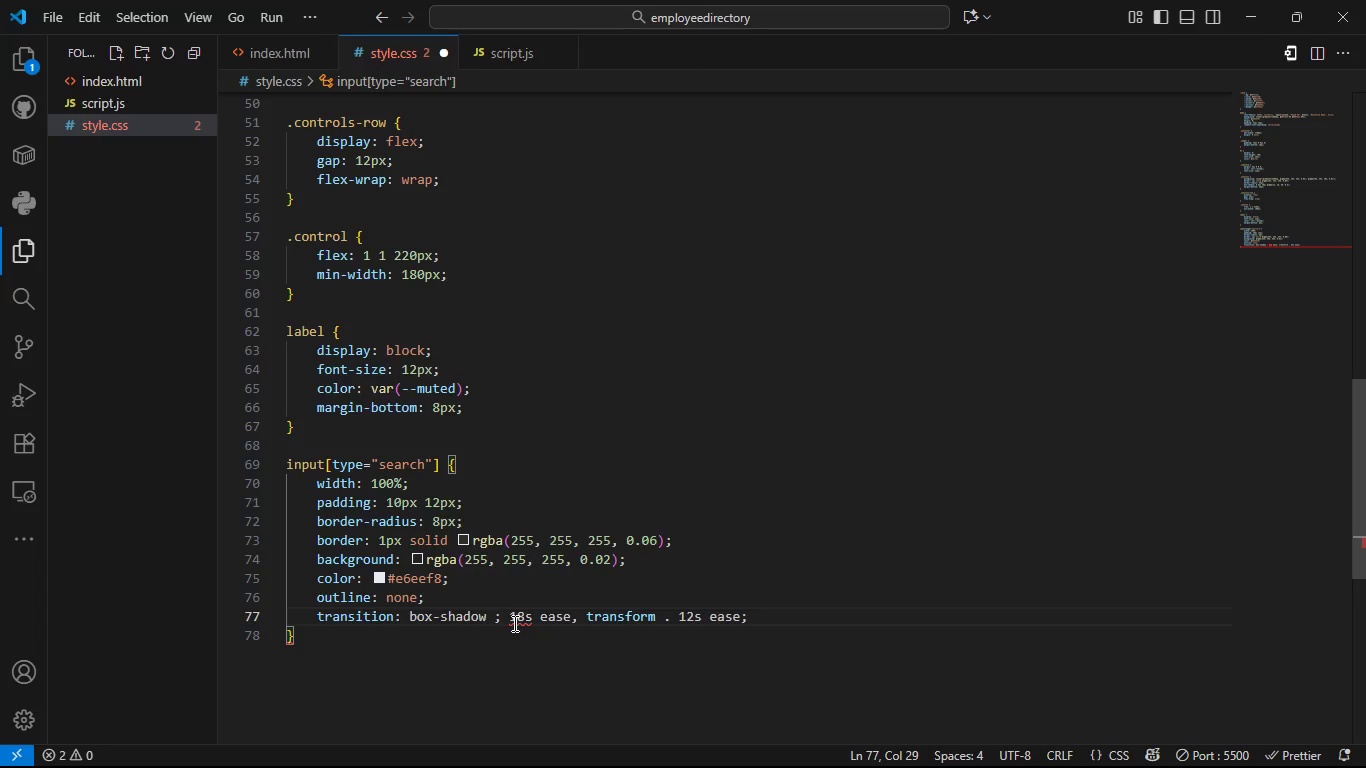 
key(Backspace)
 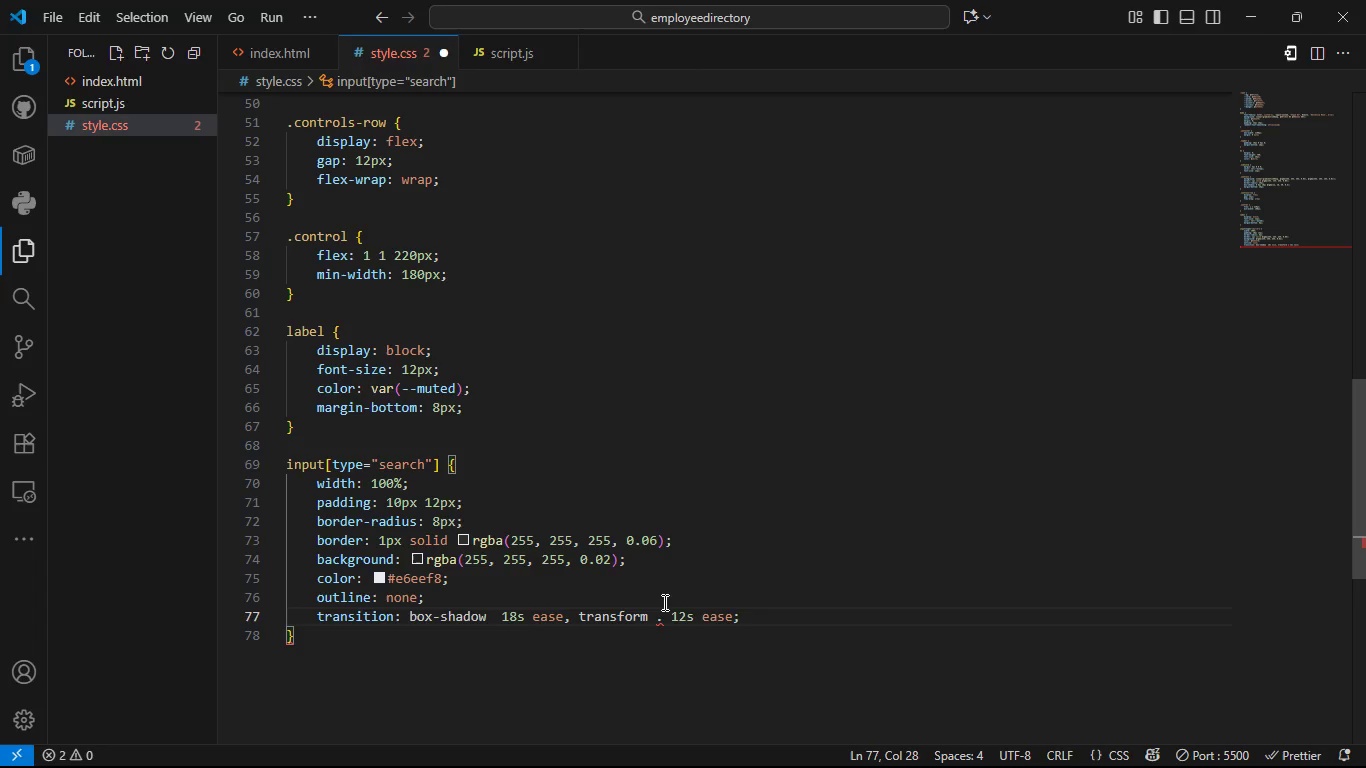 
left_click([664, 615])
 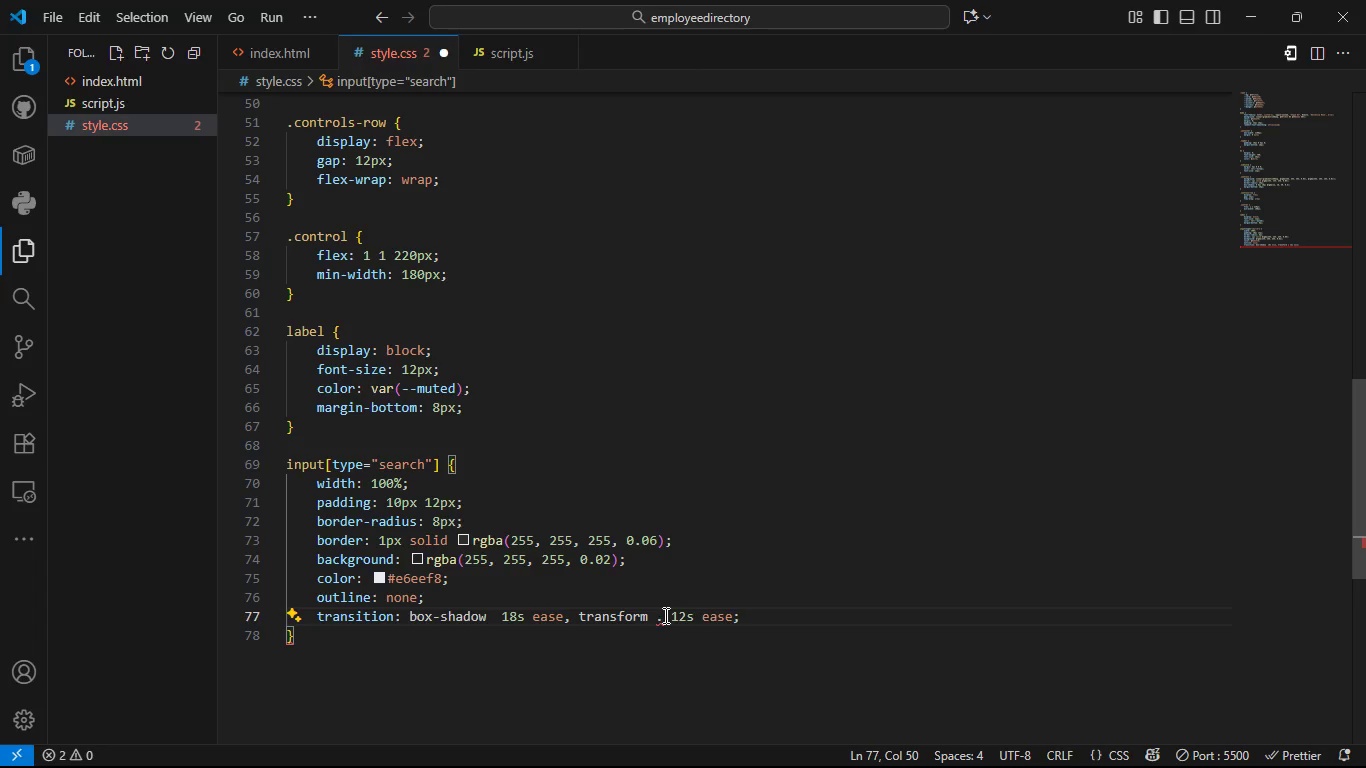 
key(Backspace)
 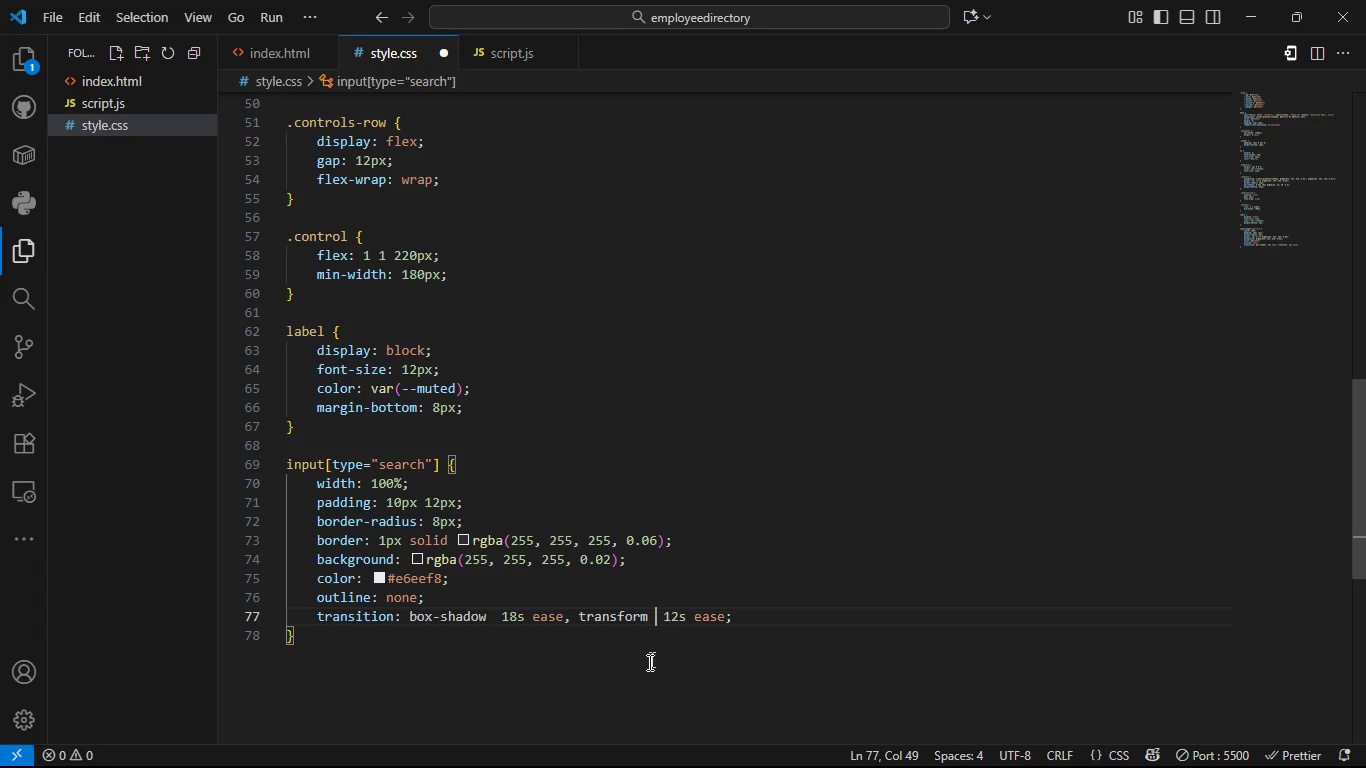 
key(Control+S)
 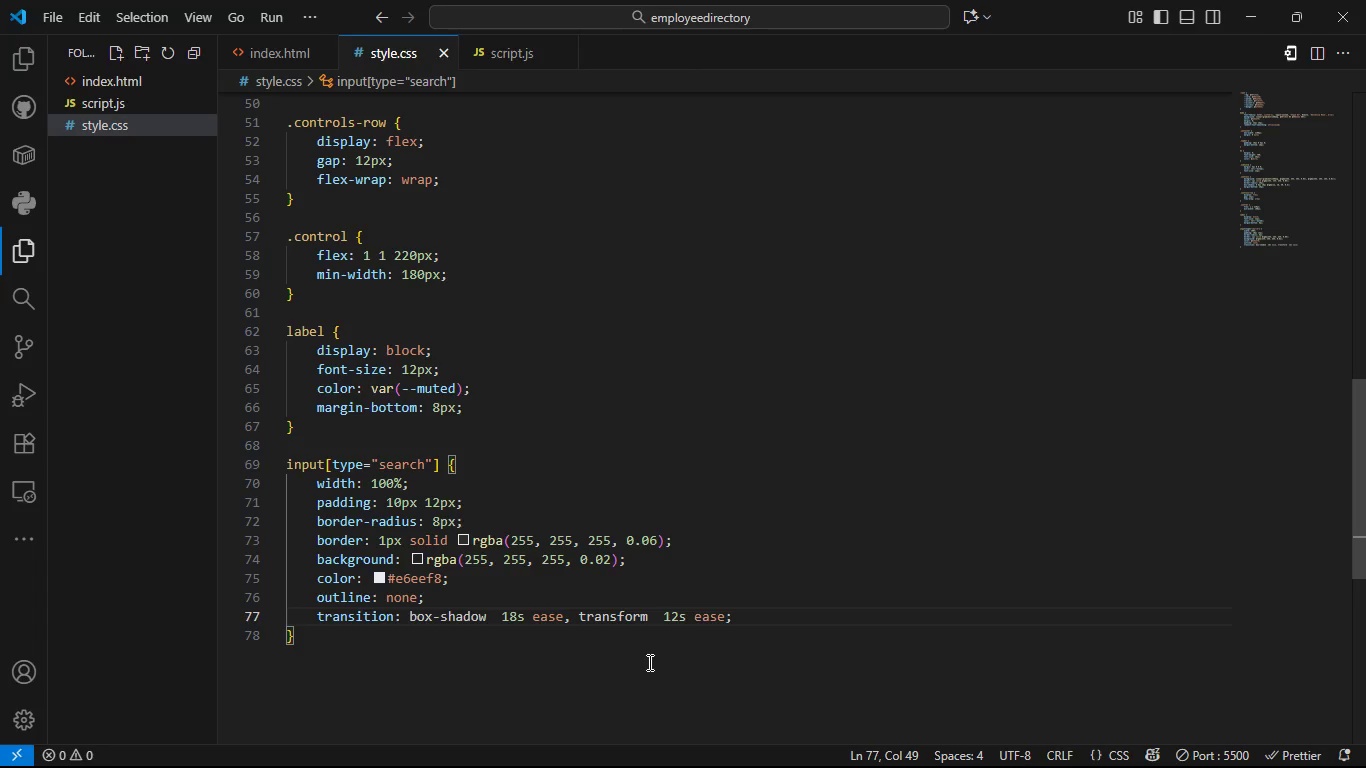 
key(Backspace)
 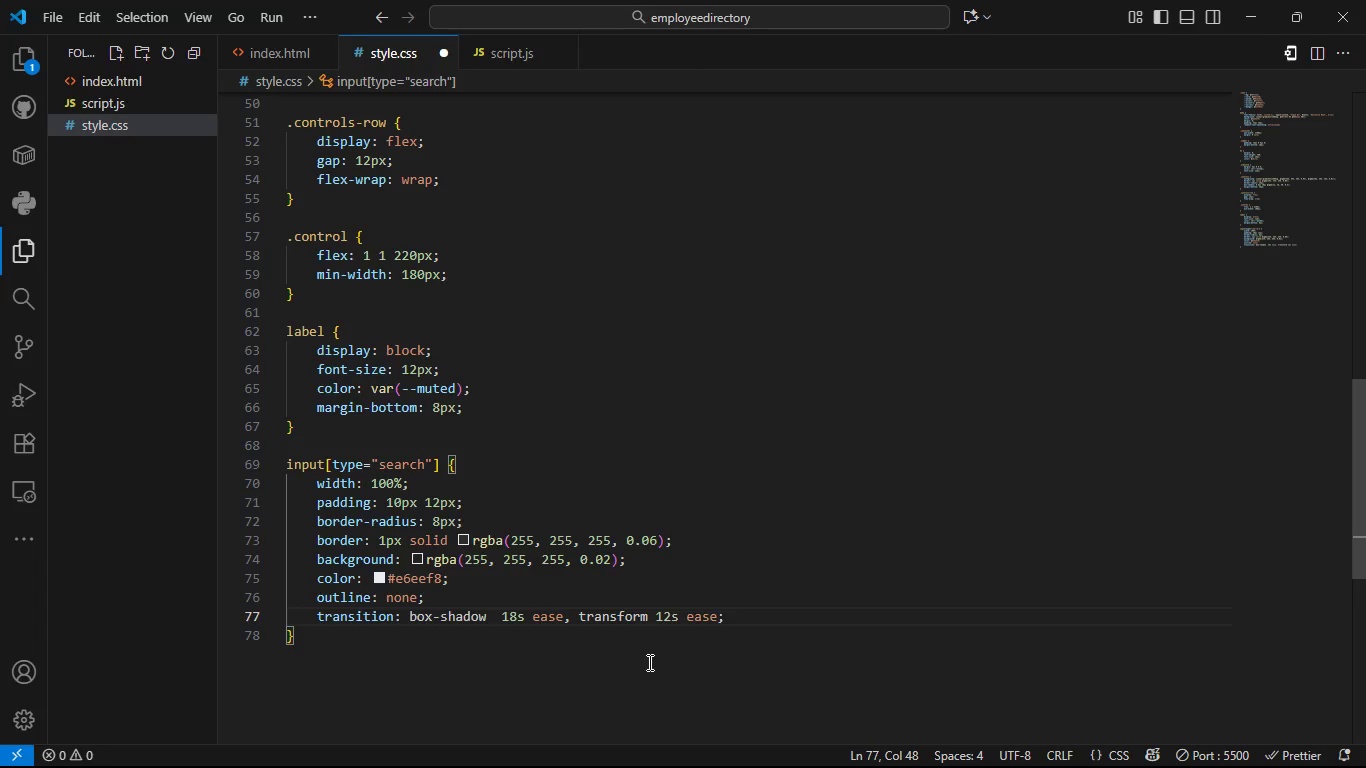 
hold_key(key=ArrowLeft, duration=1.16)
 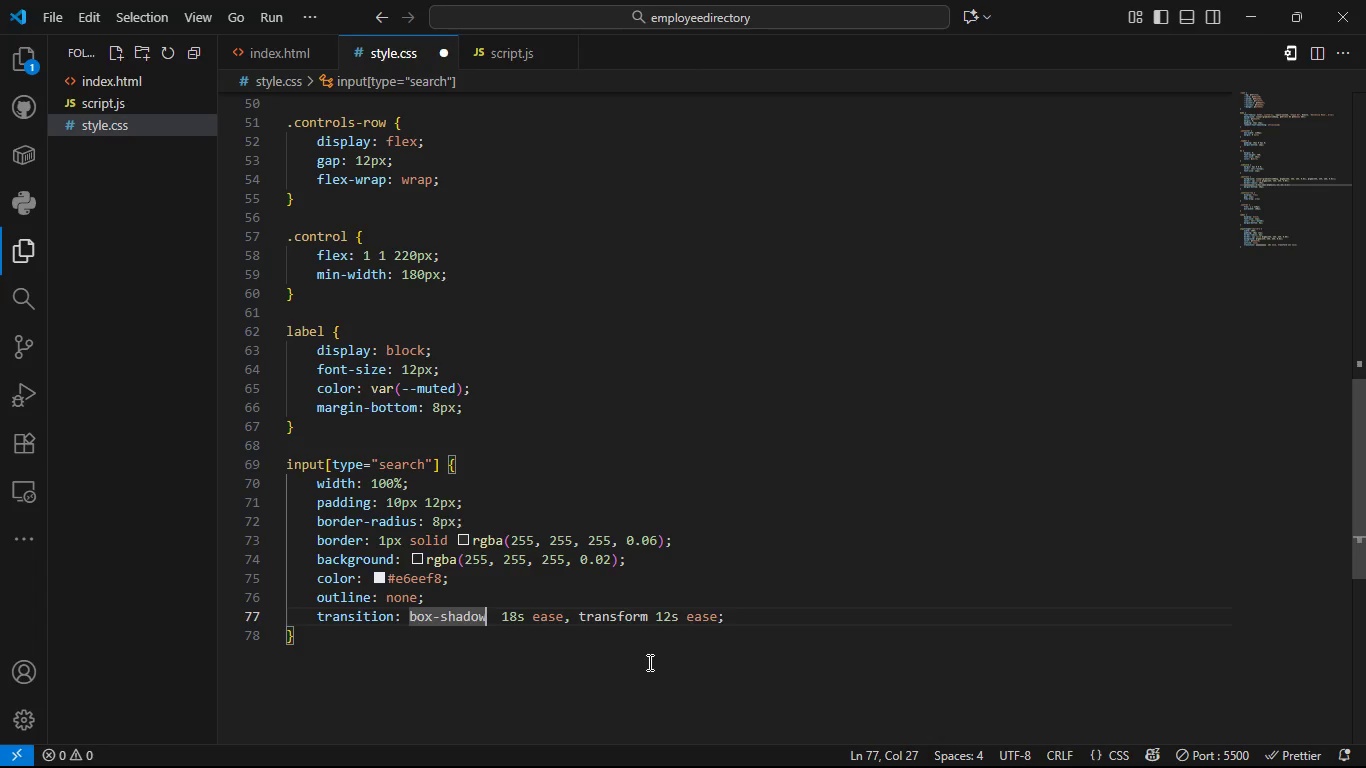 
key(ArrowRight)
 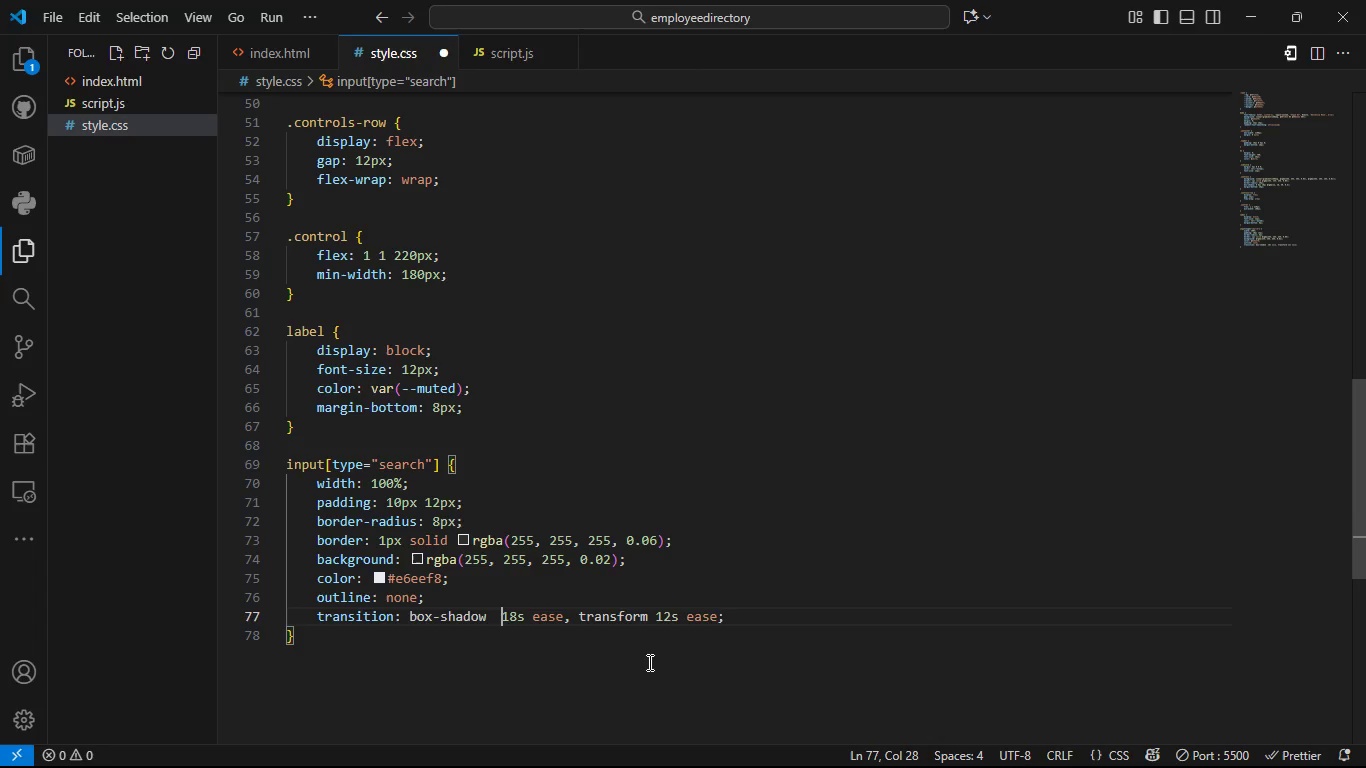 
key(ArrowRight)
 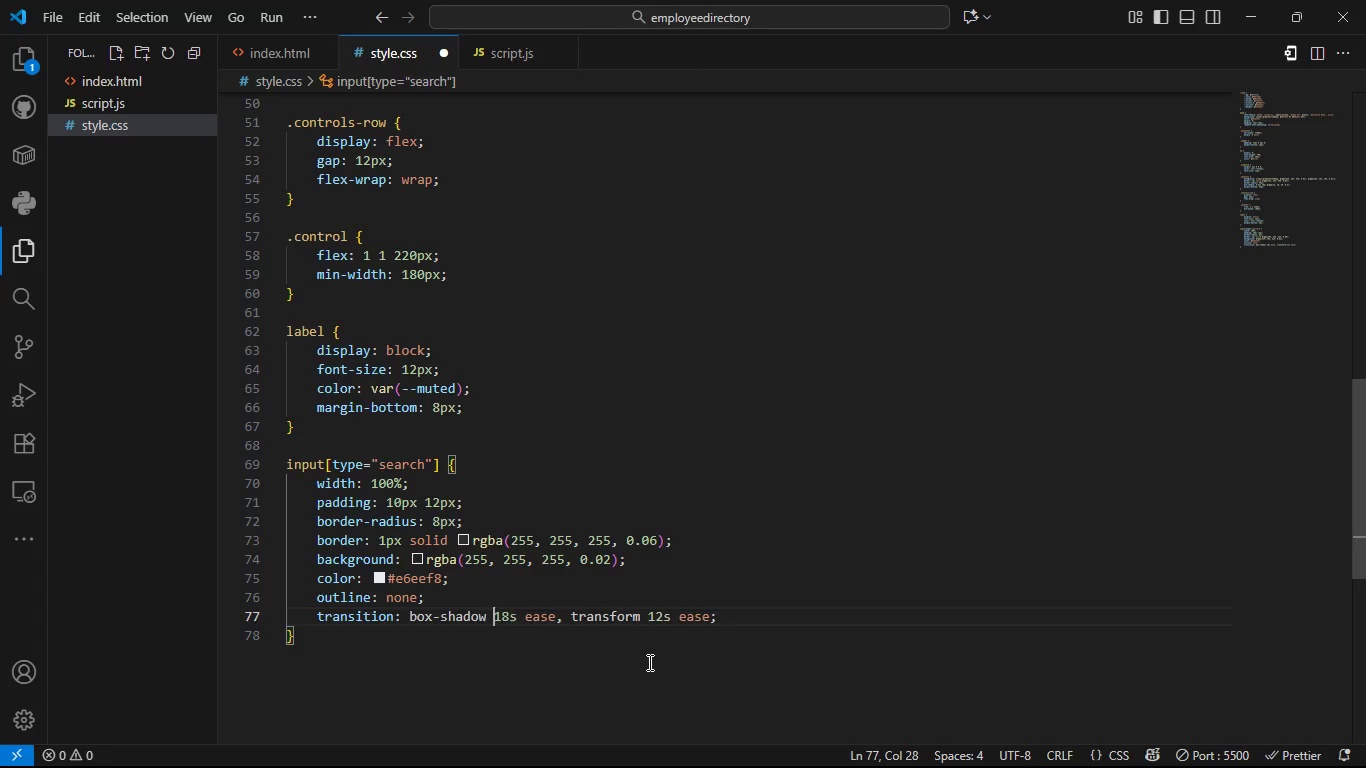 
key(Backspace)
 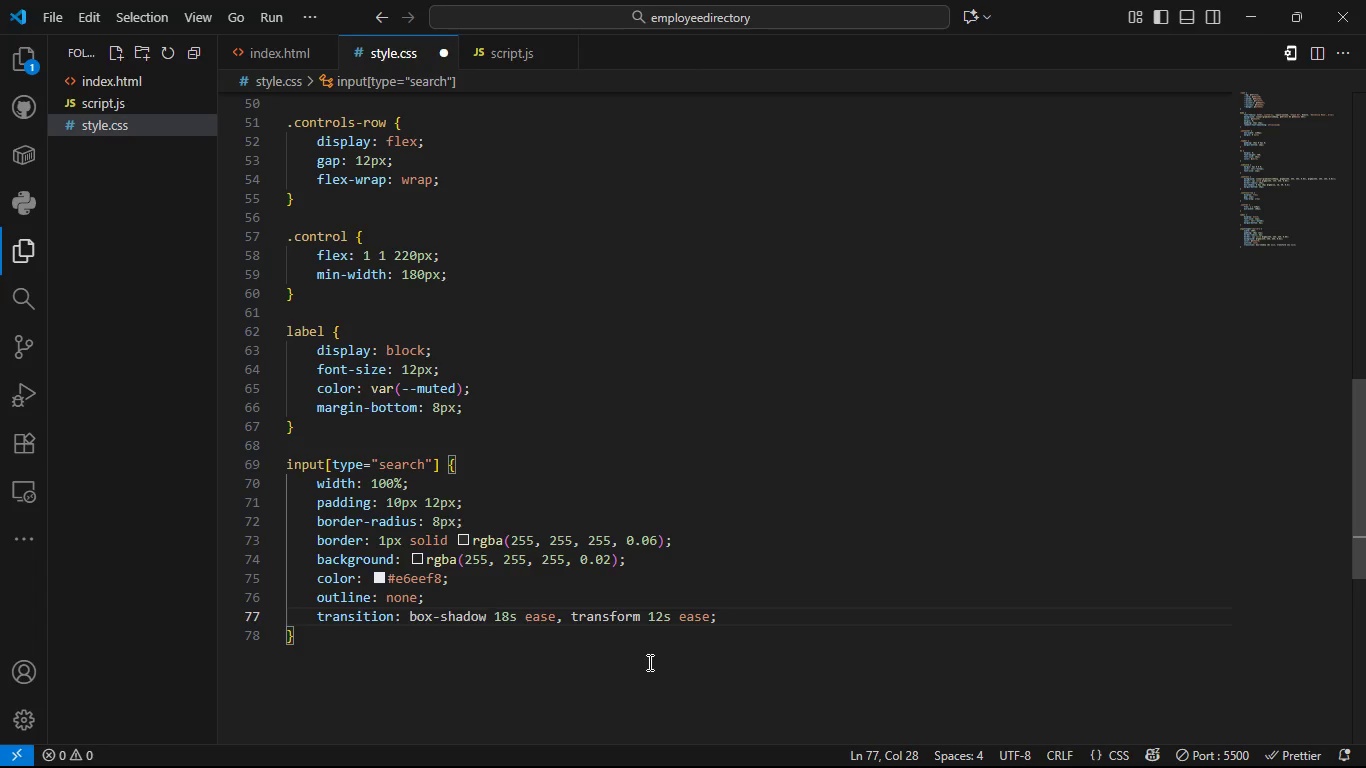 
hold_key(key=ArrowRight, duration=0.73)
 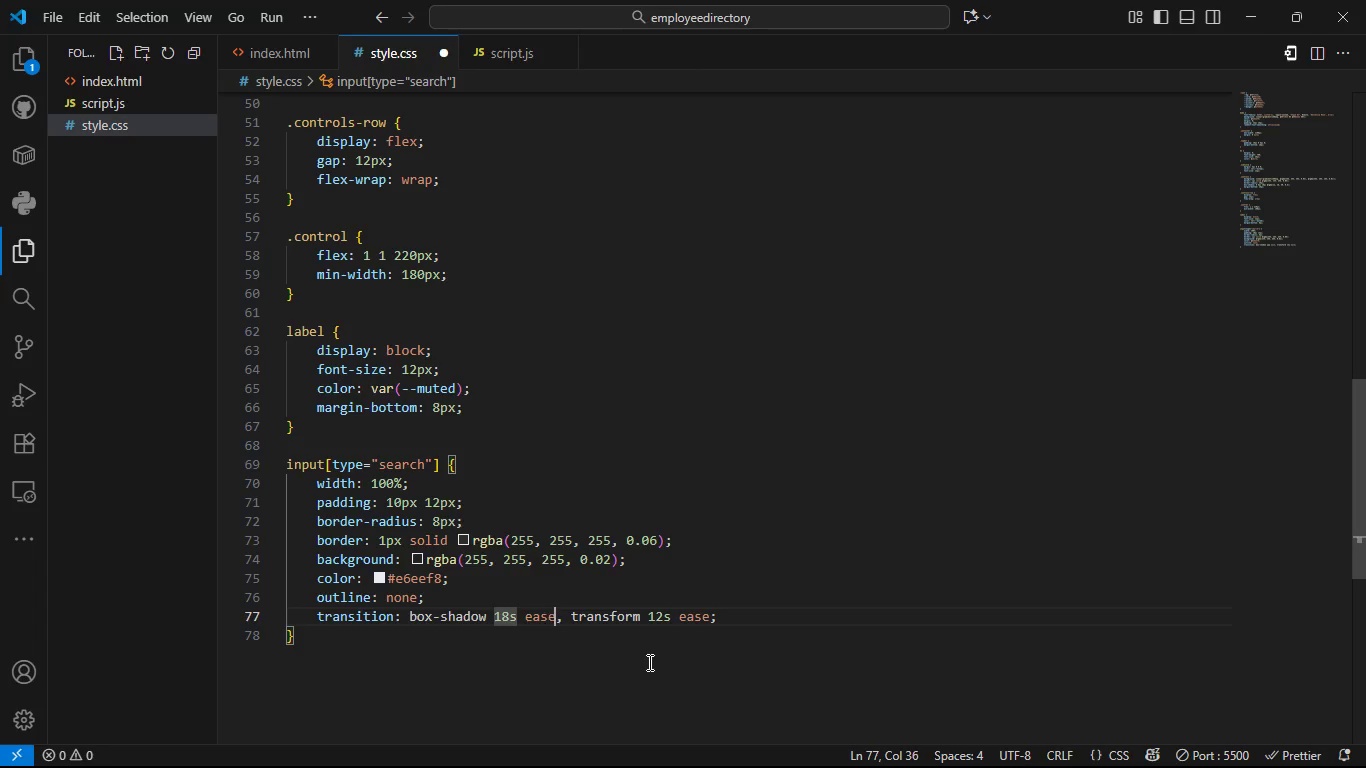 
key(Control+S)
 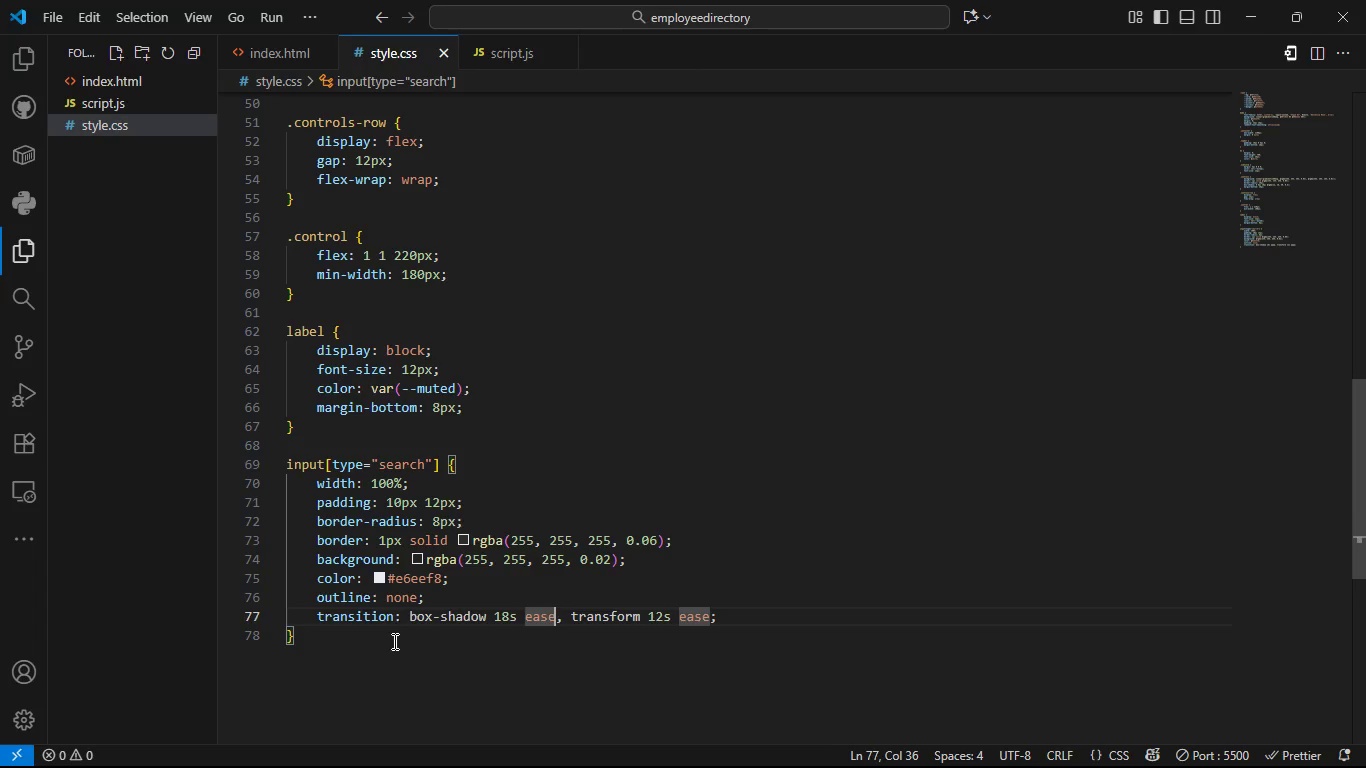 
left_click([393, 641])
 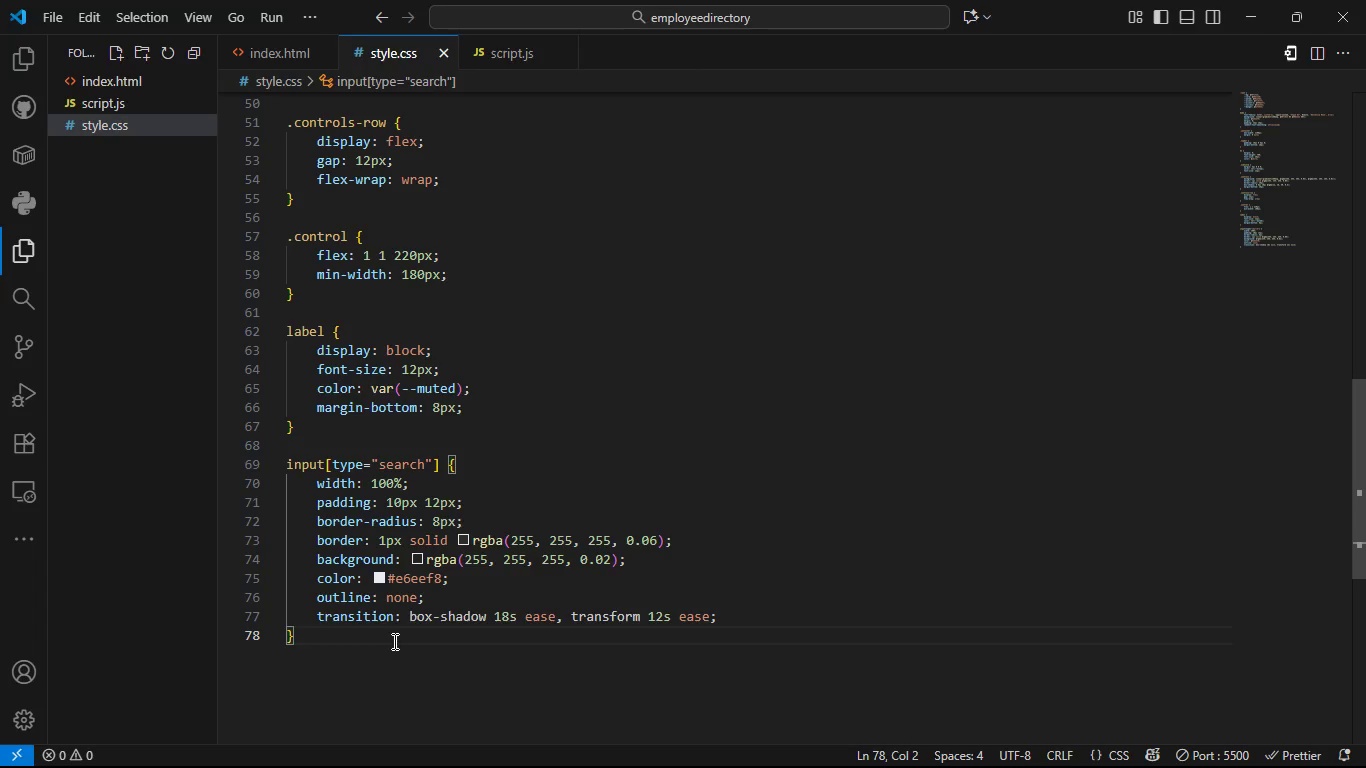 
key(Enter)
 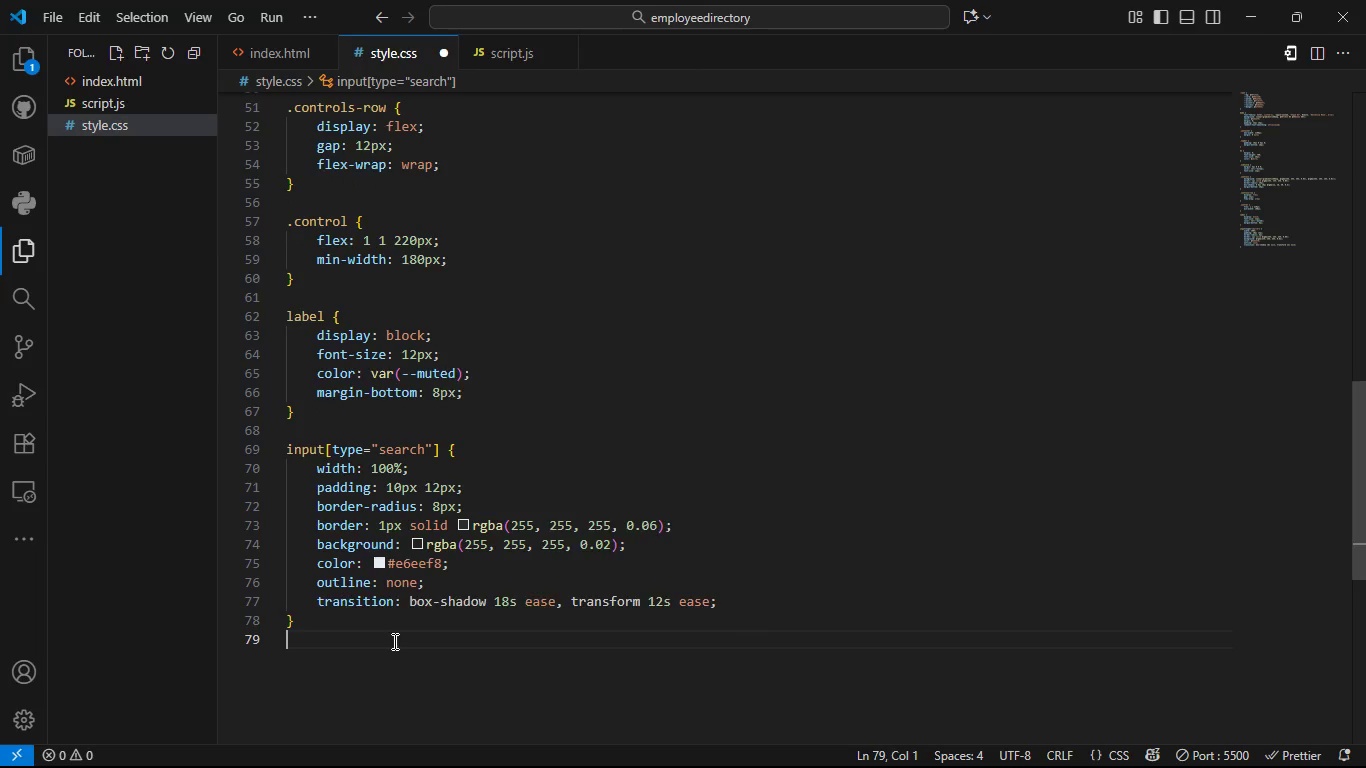 
key(Enter)
 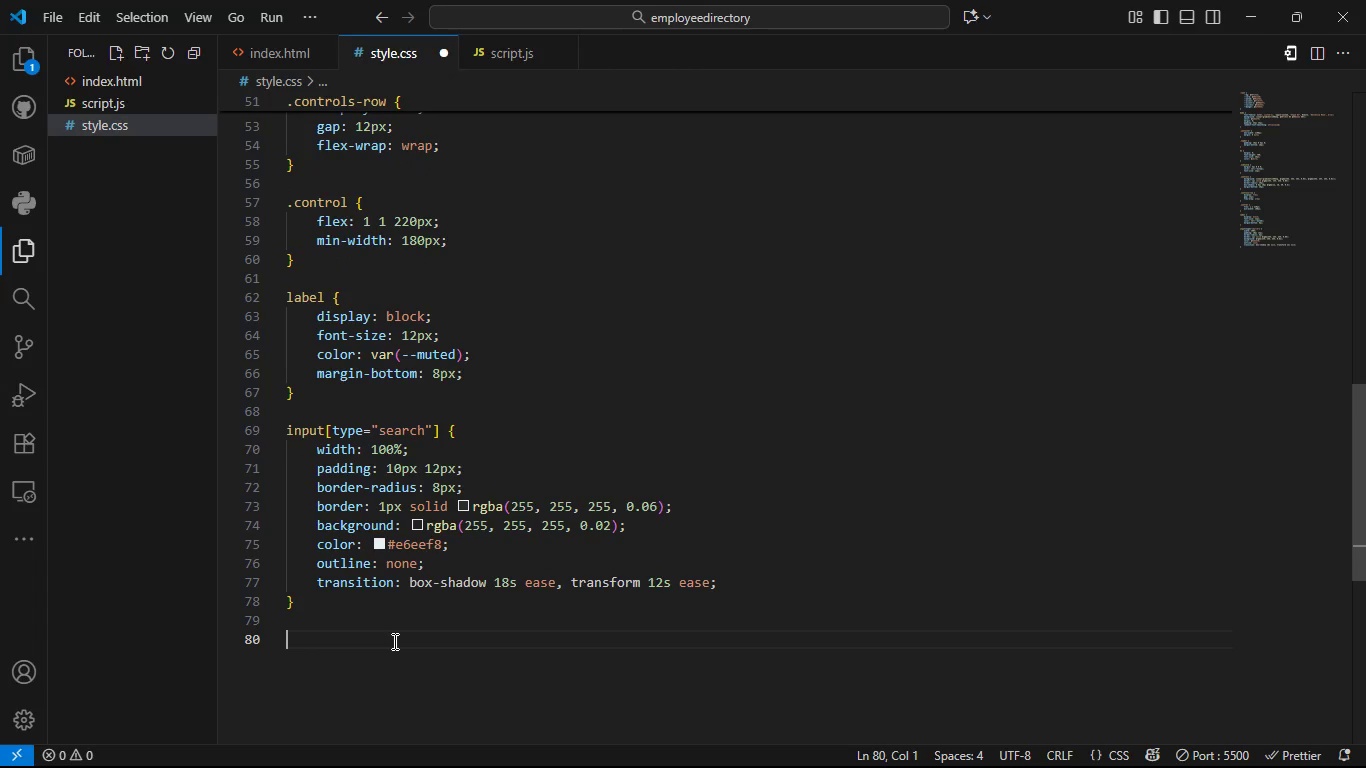 
type(seelct)
key(Backspace)
key(Backspace)
key(Backspace)
key(Backspace)
type(lect {)
 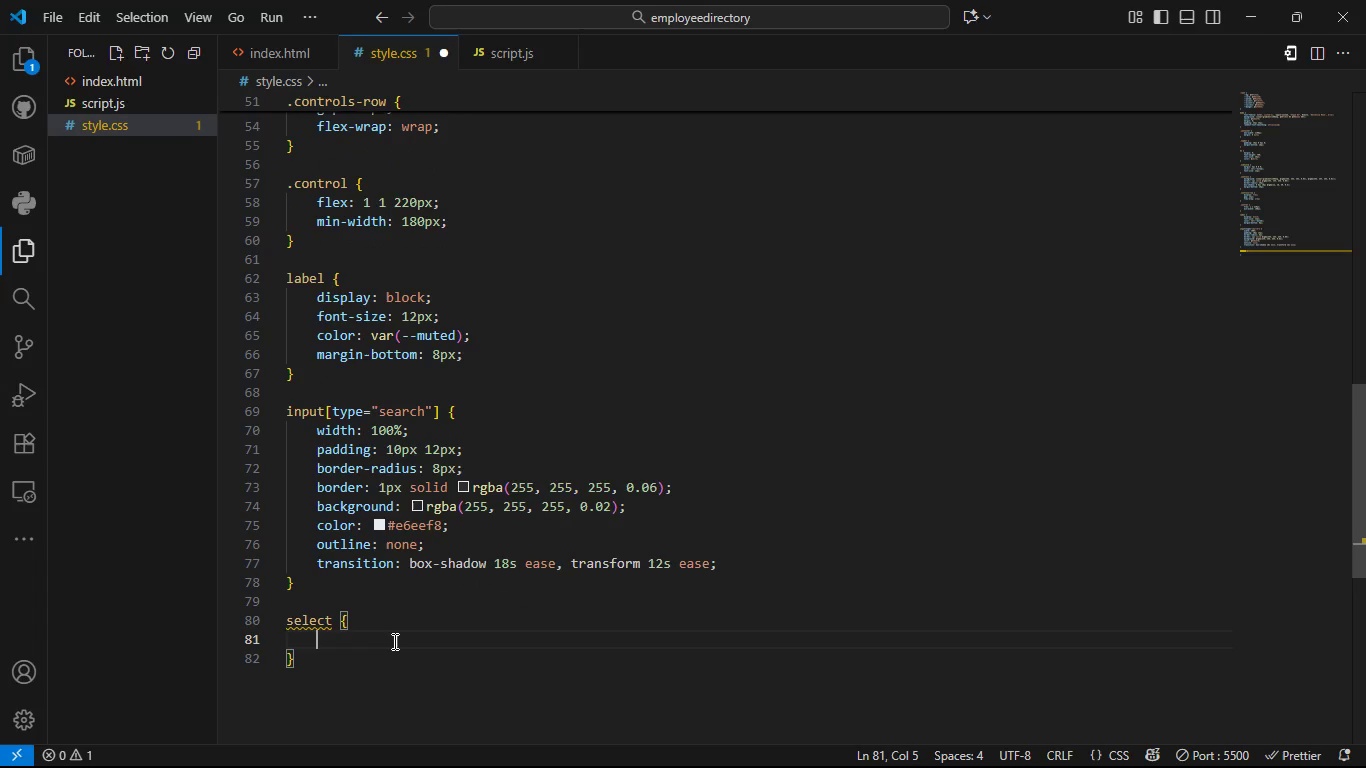 
 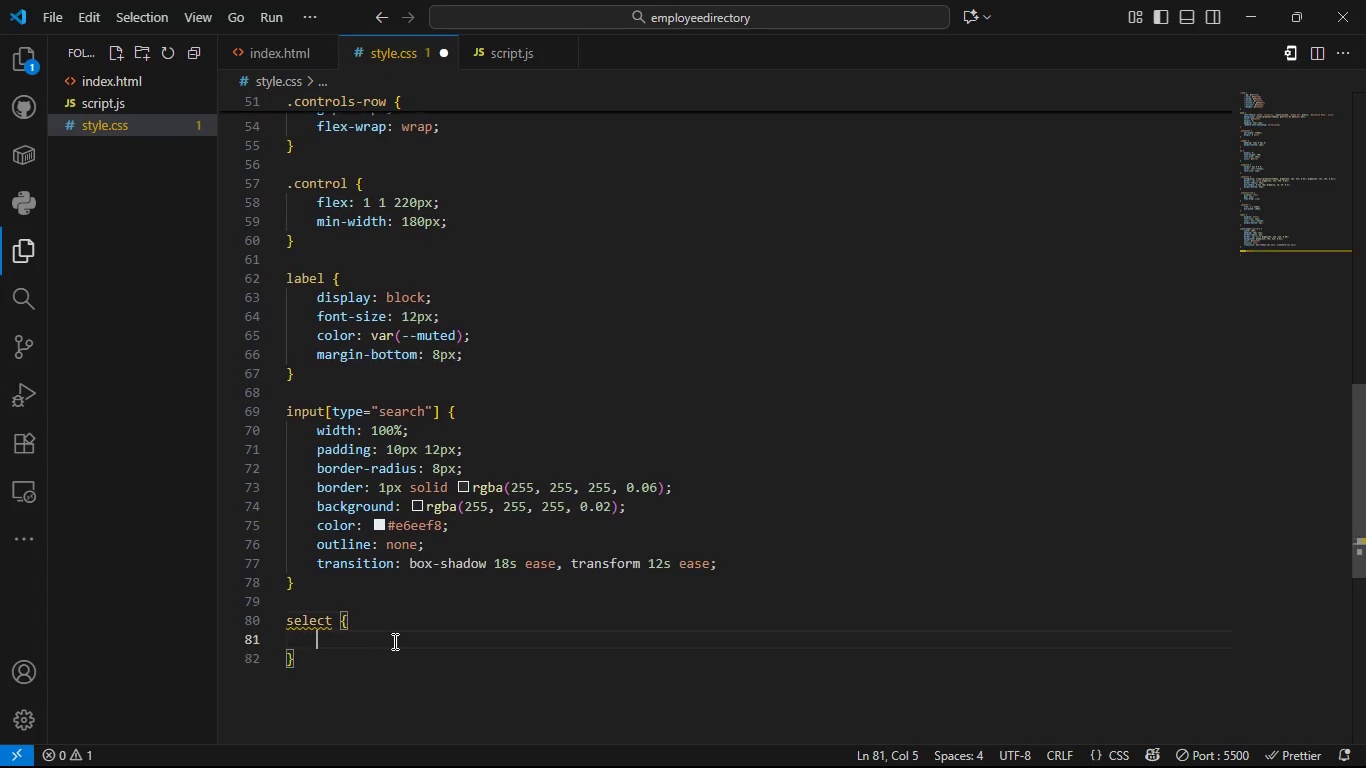 
key(Enter)
 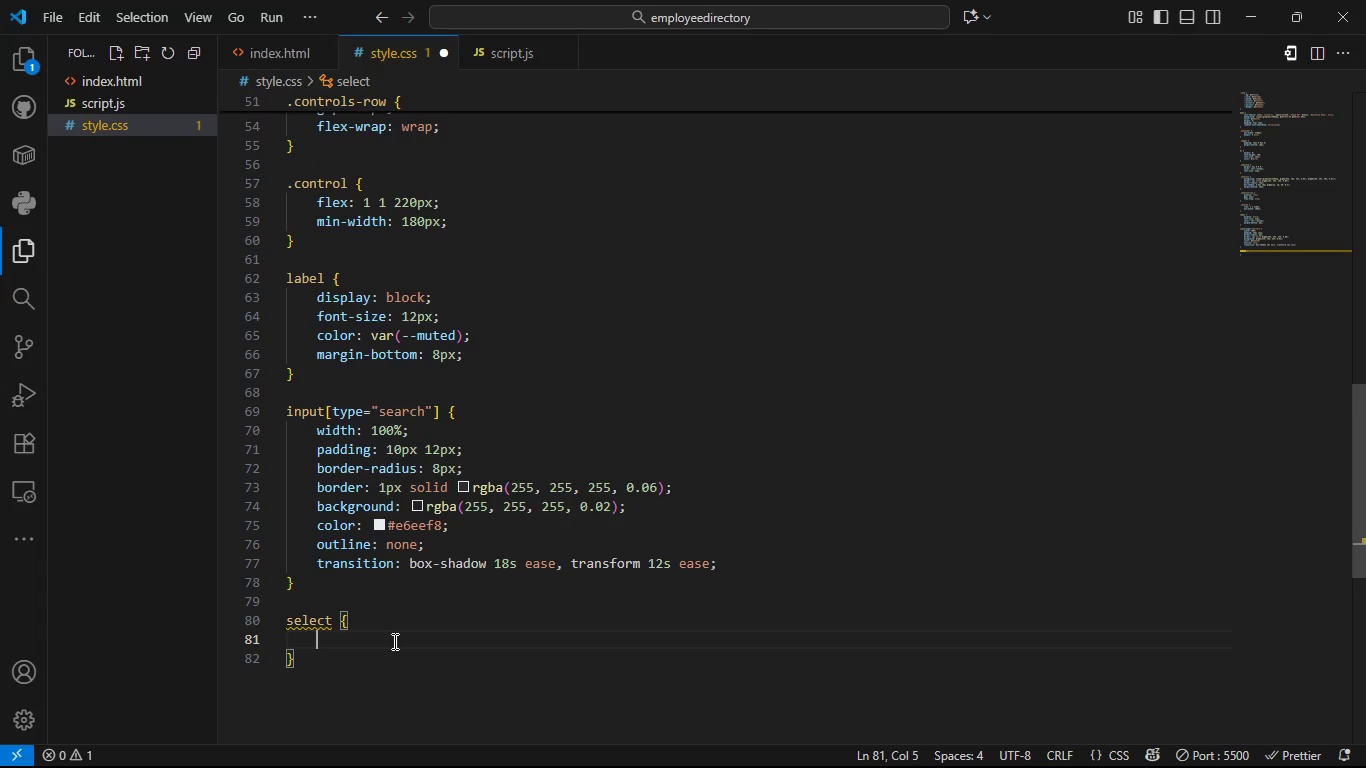 
type(wid)
key(Tab)
type(100%)
 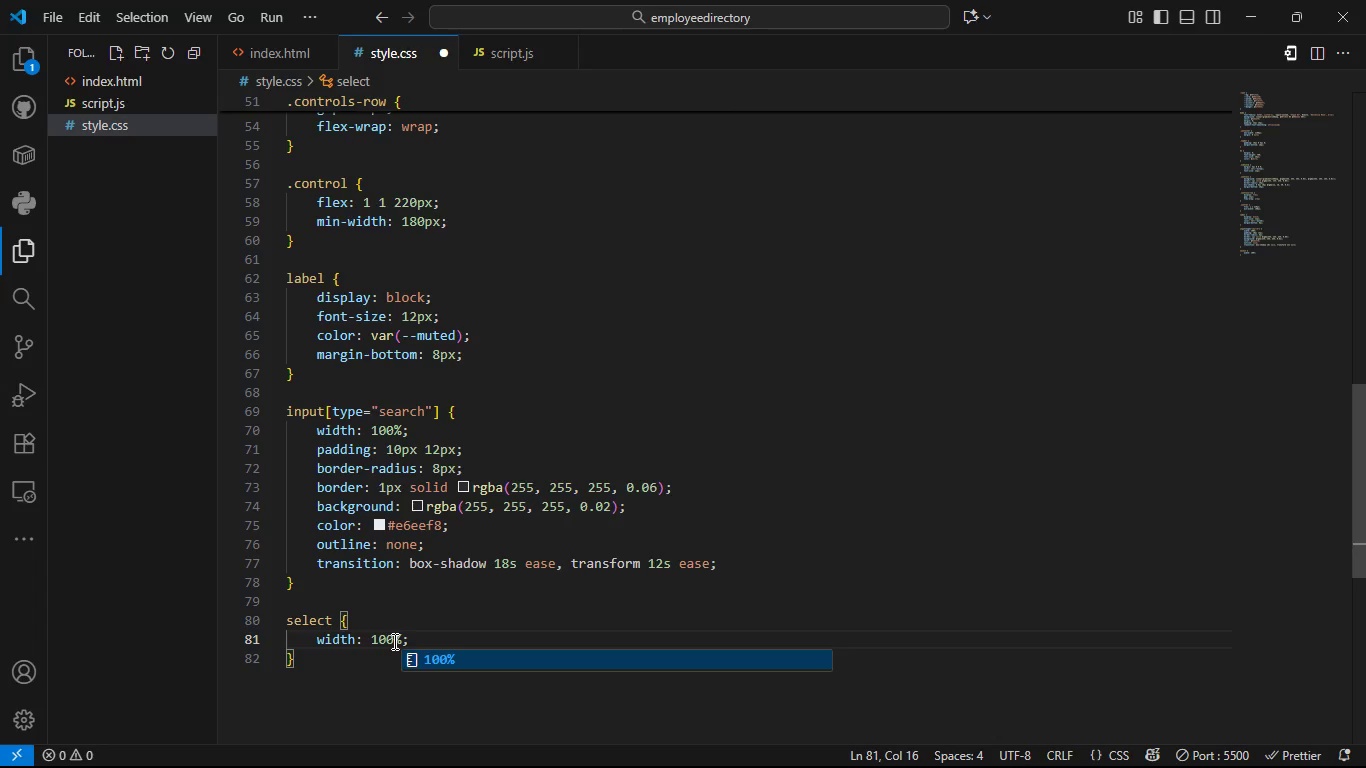 
key(ArrowRight)
 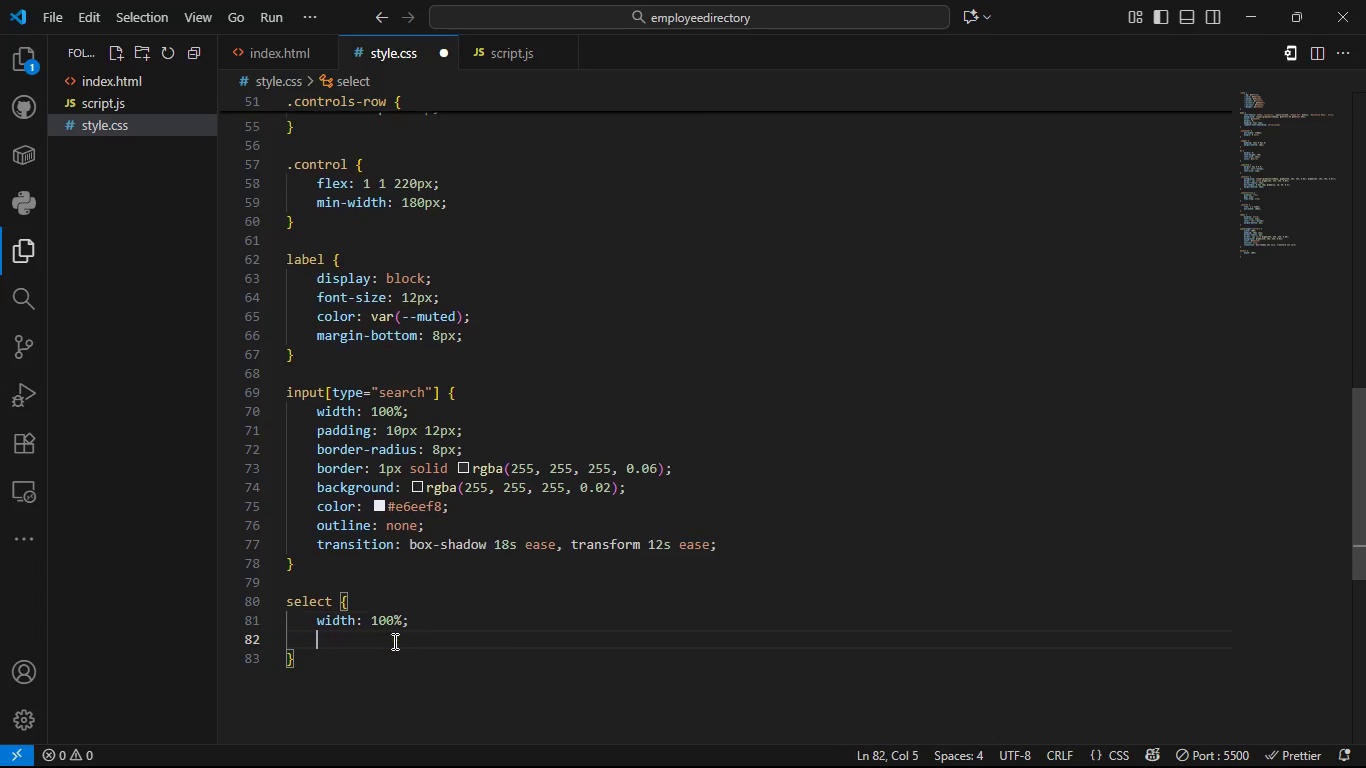 
key(Enter)
 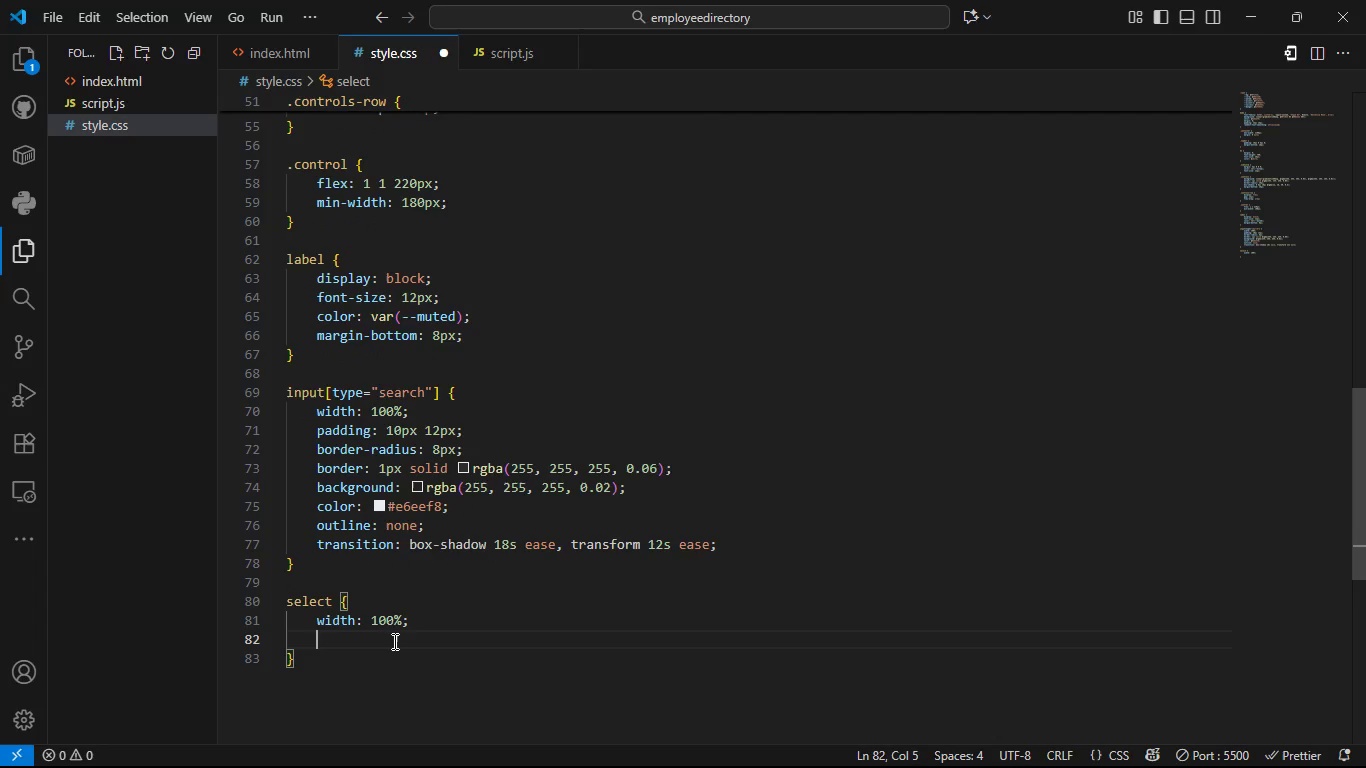 
type(padding: 1-px)
key(Backspace)
key(Backspace)
key(Backspace)
type(0px 12 )
key(Backspace)
type(px;)
 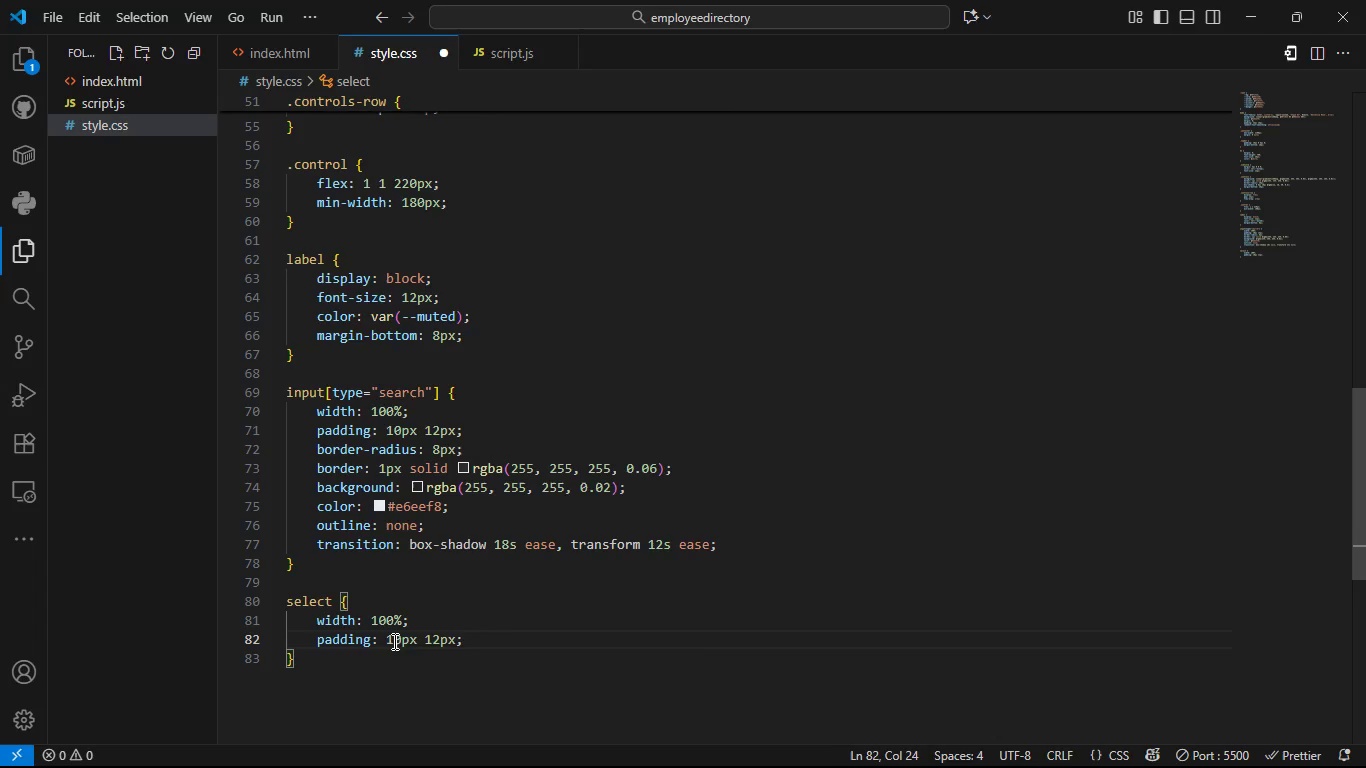 
key(Enter)
 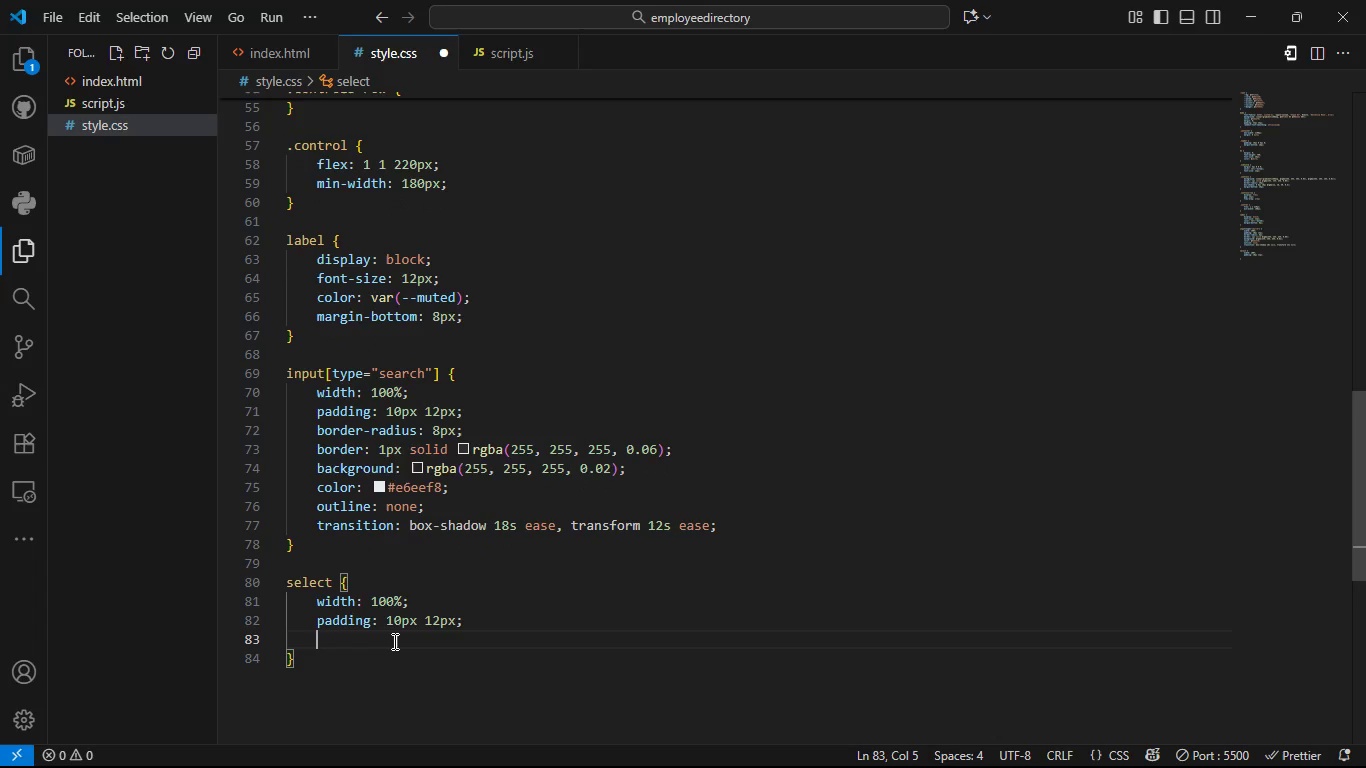 
type(border-rad)
key(Tab)
type(8px)
 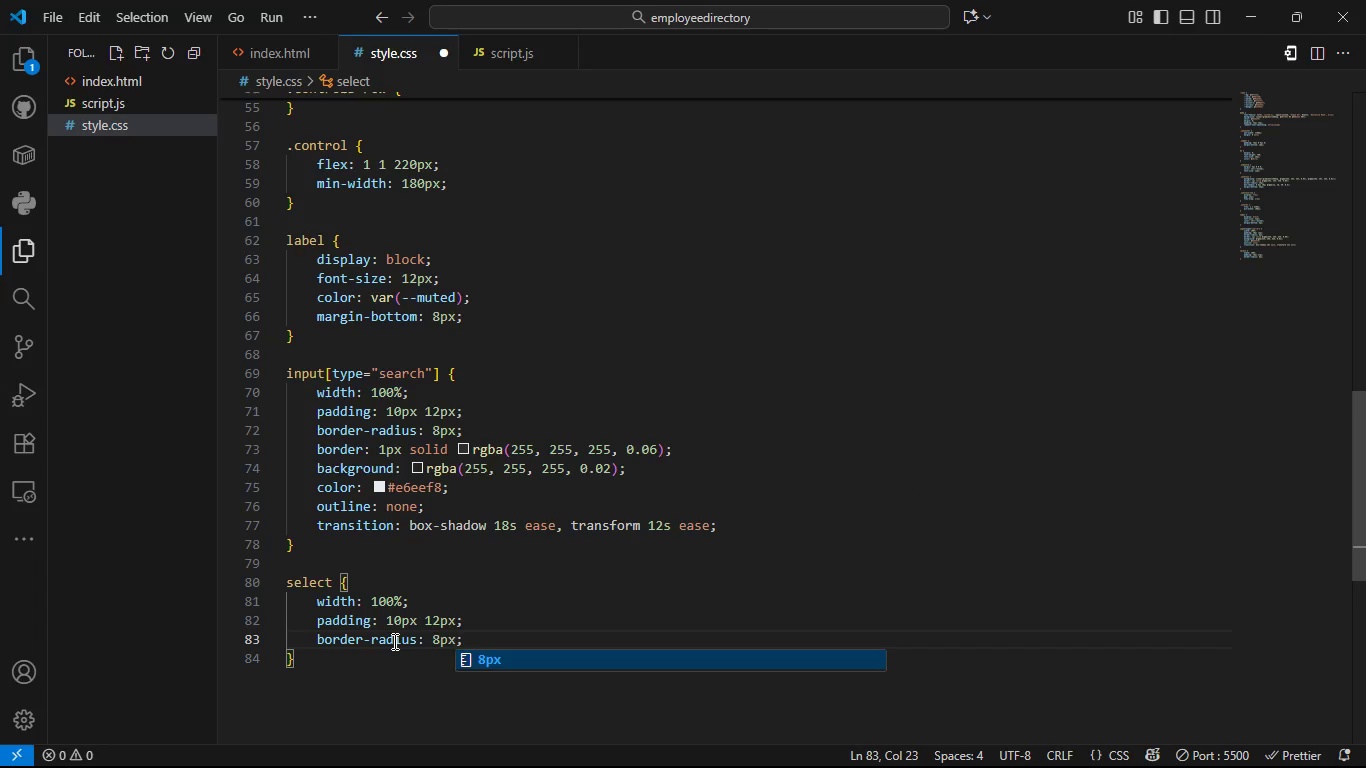 
key(ArrowRight)
 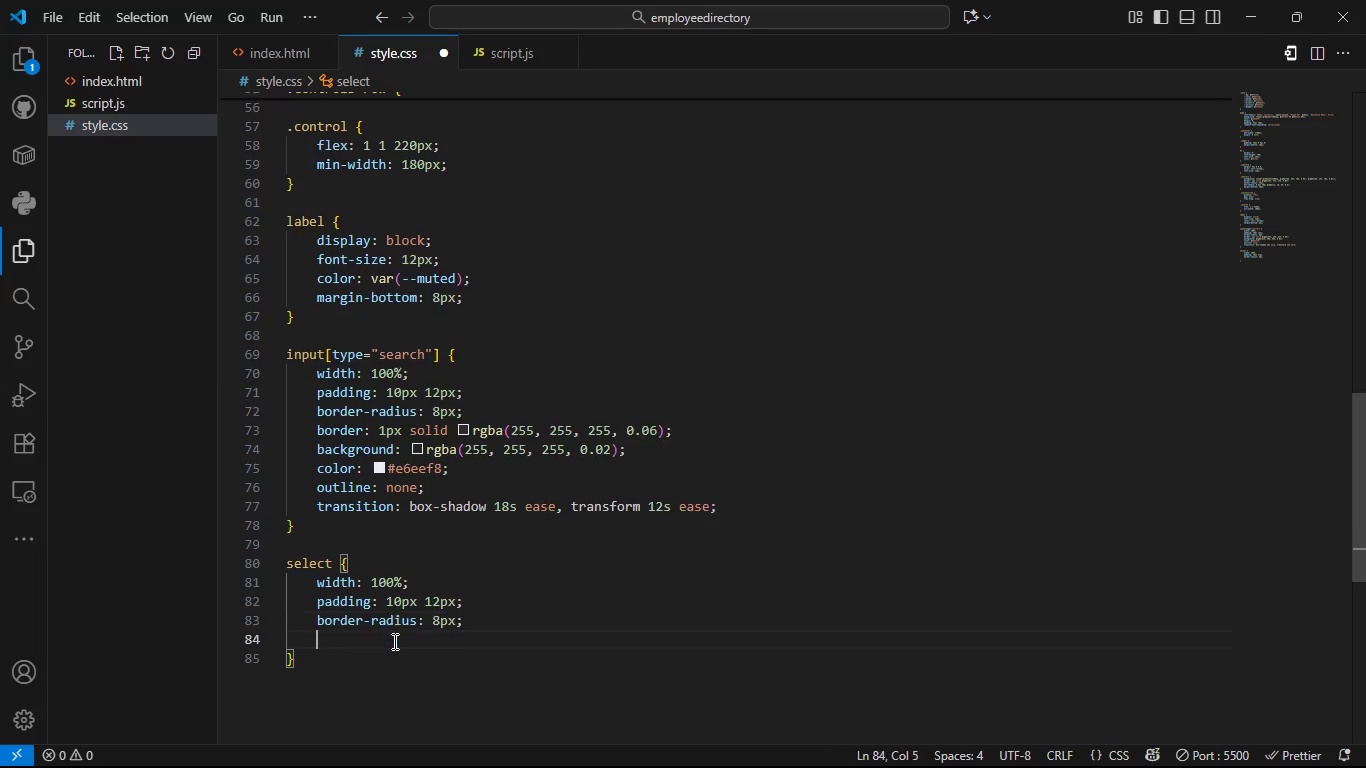 
key(Enter)
 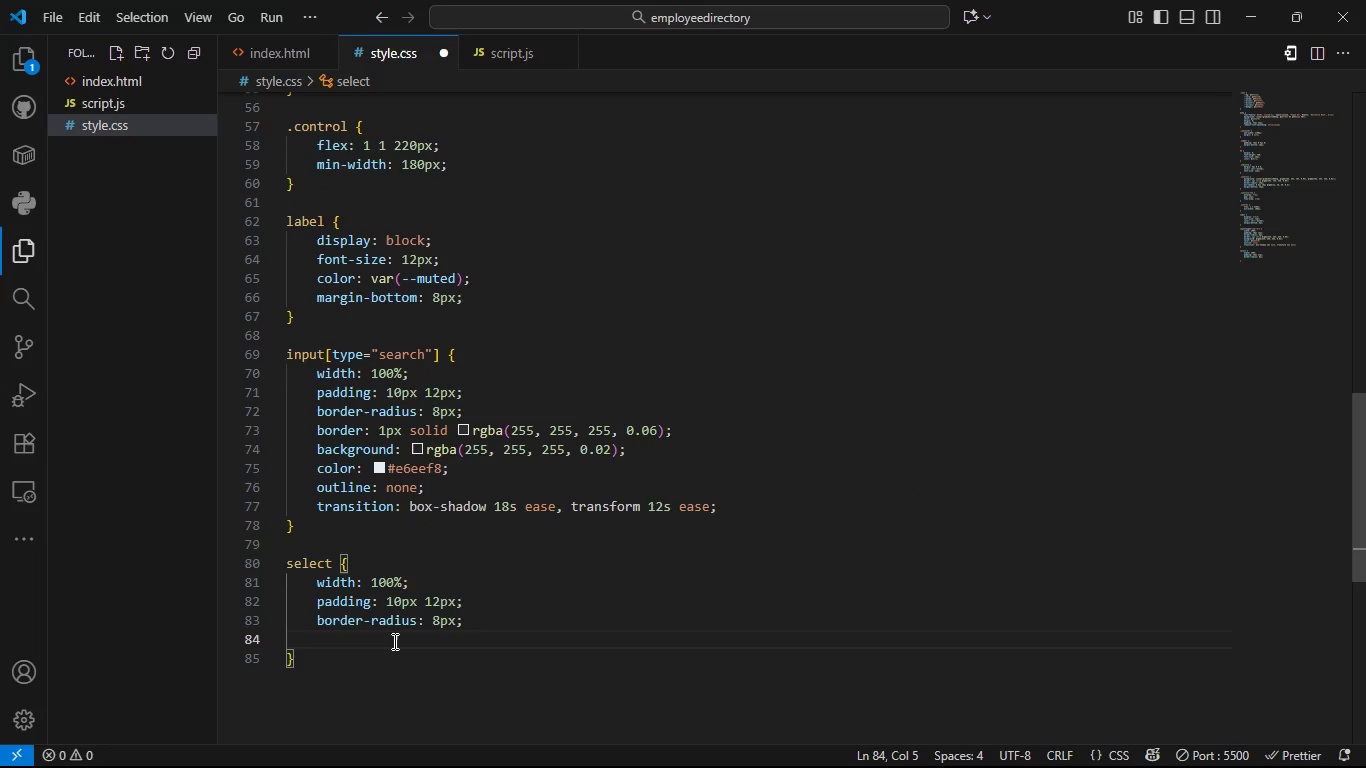 
type(border: 1px-)
key(Backspace)
type( solid rgba(255)
key(Tab)
 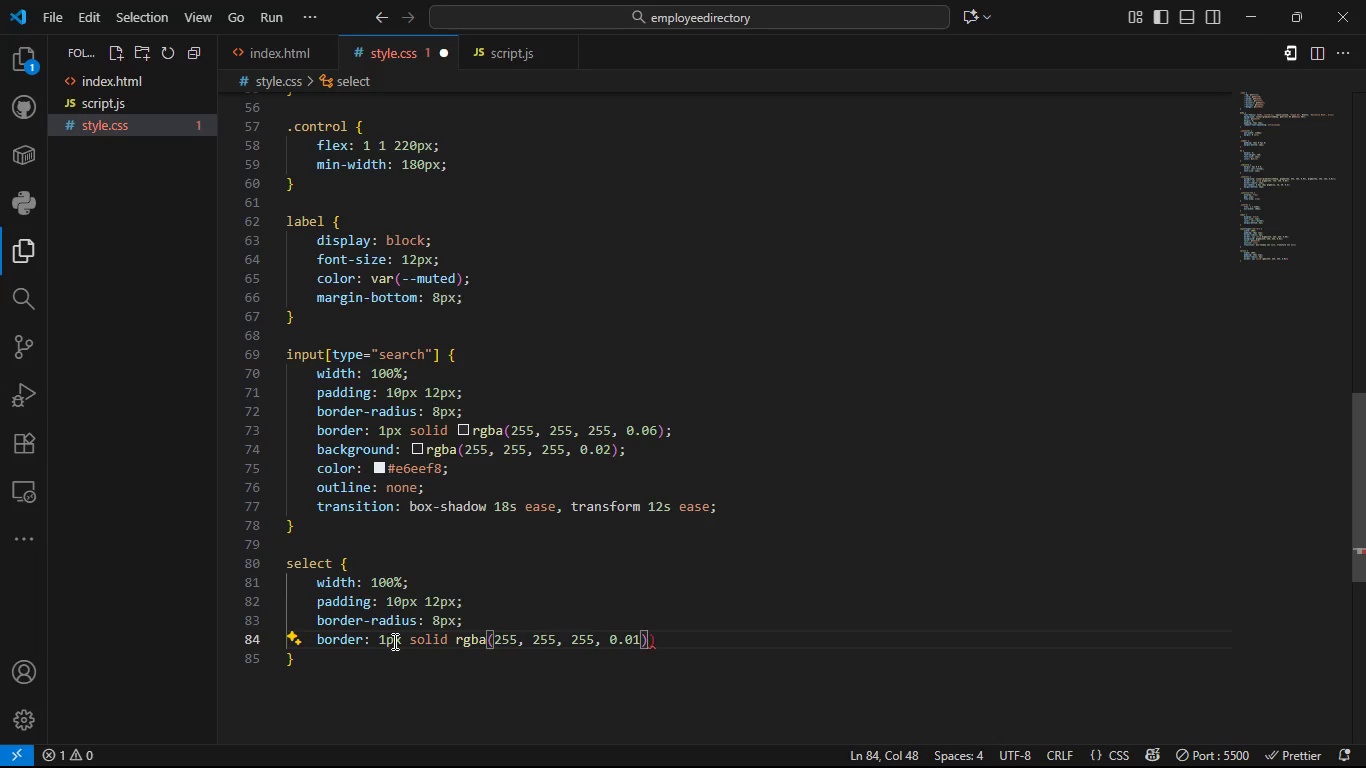 
key(ArrowLeft)
 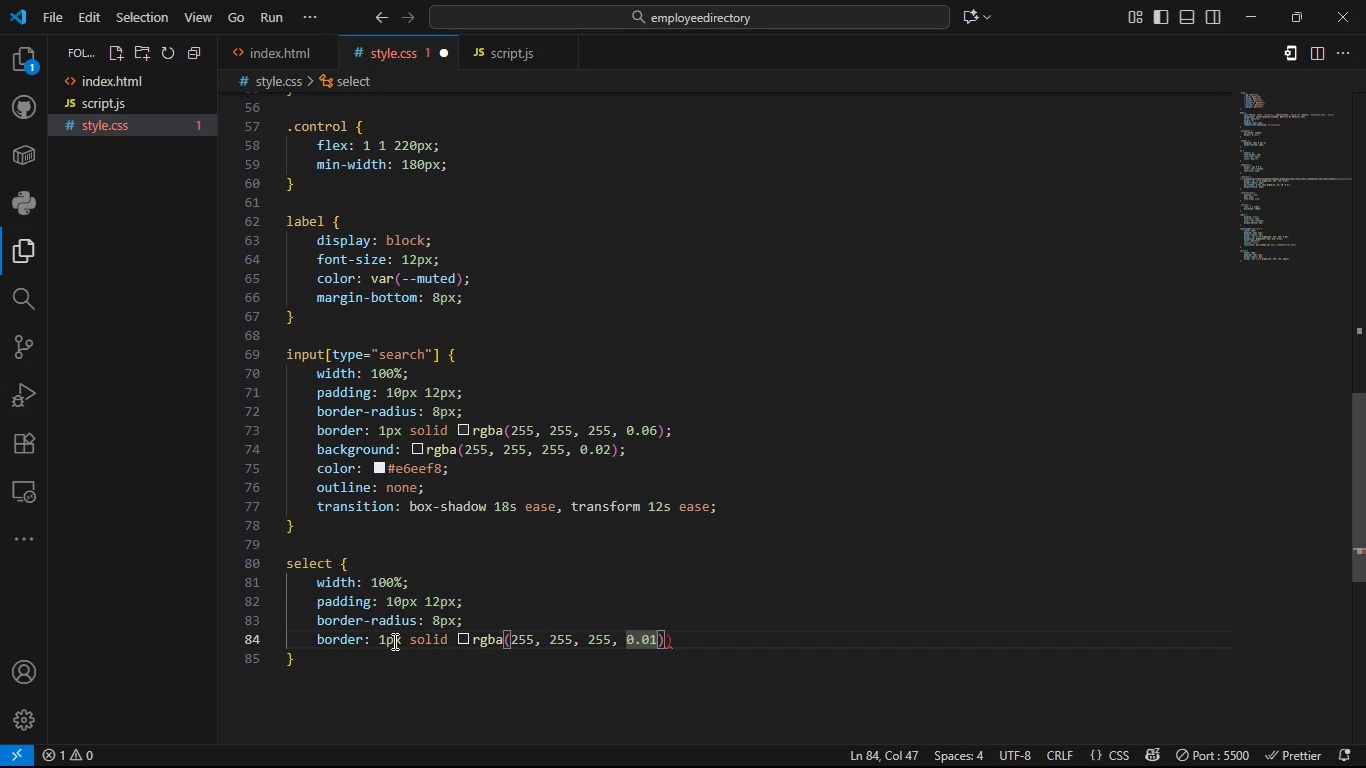 
key(Backspace)
 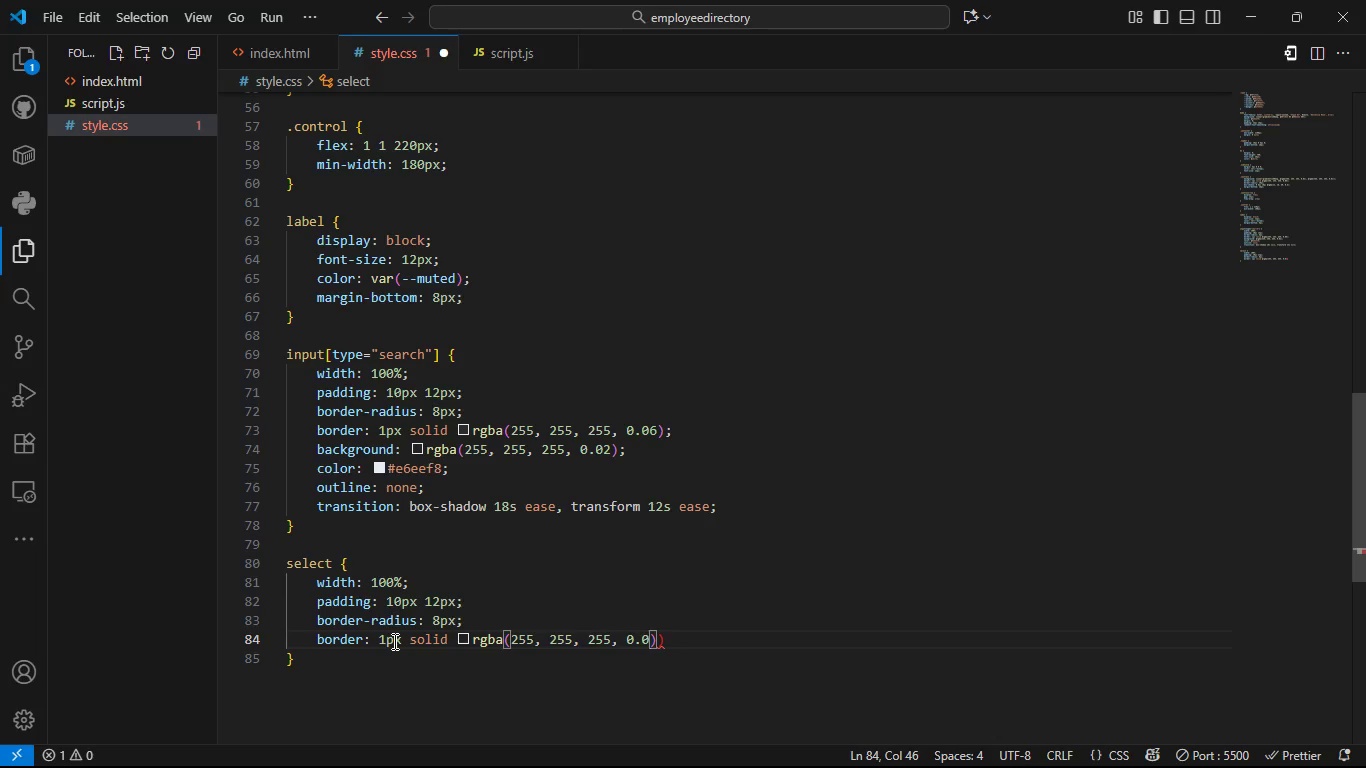 
key(6)
 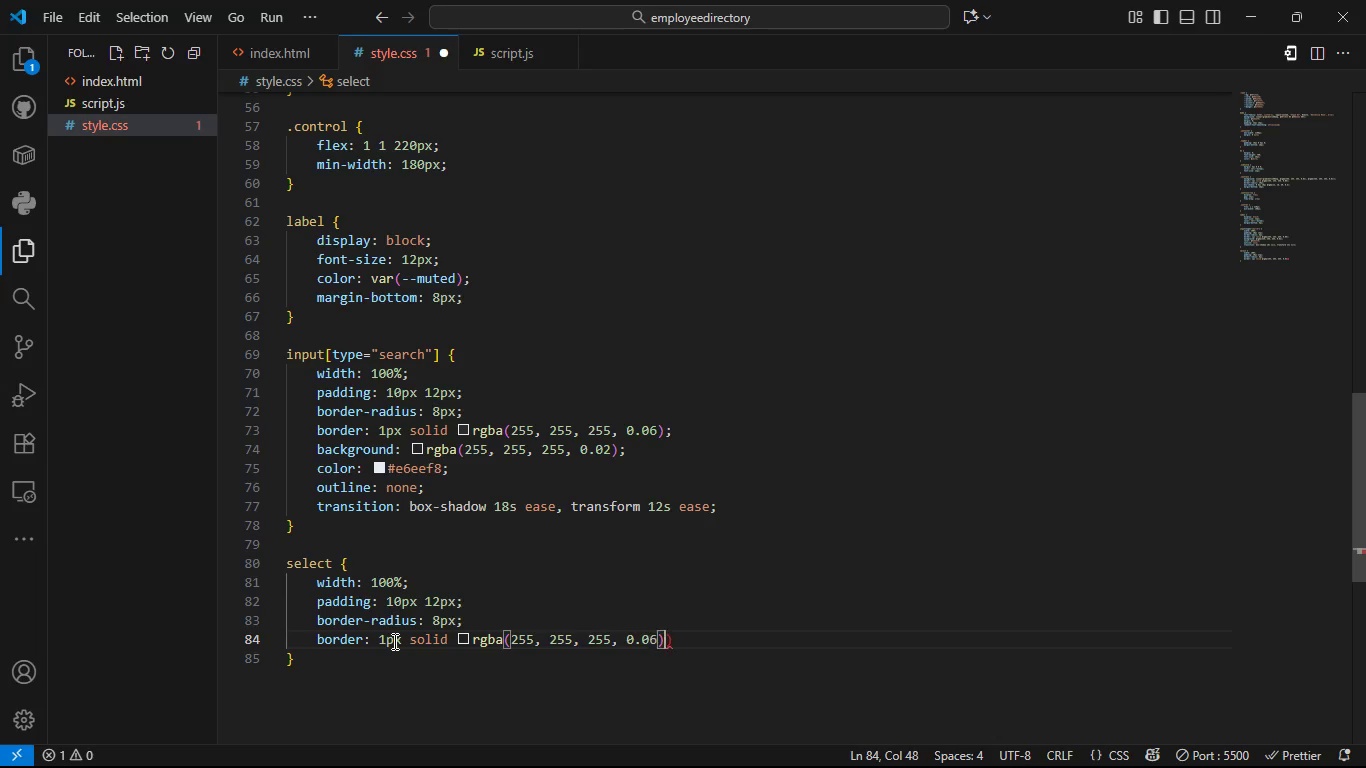 
key(ArrowRight)
 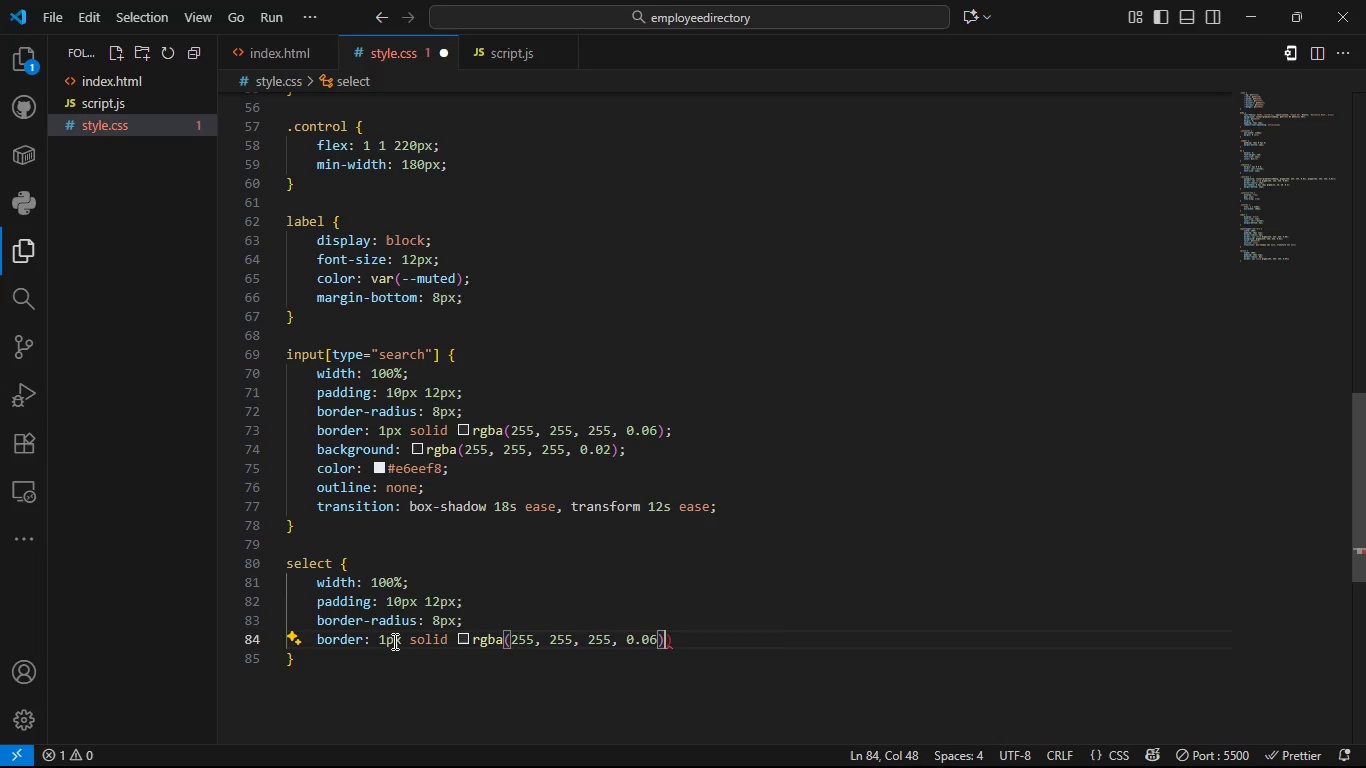 
key(ArrowRight)
 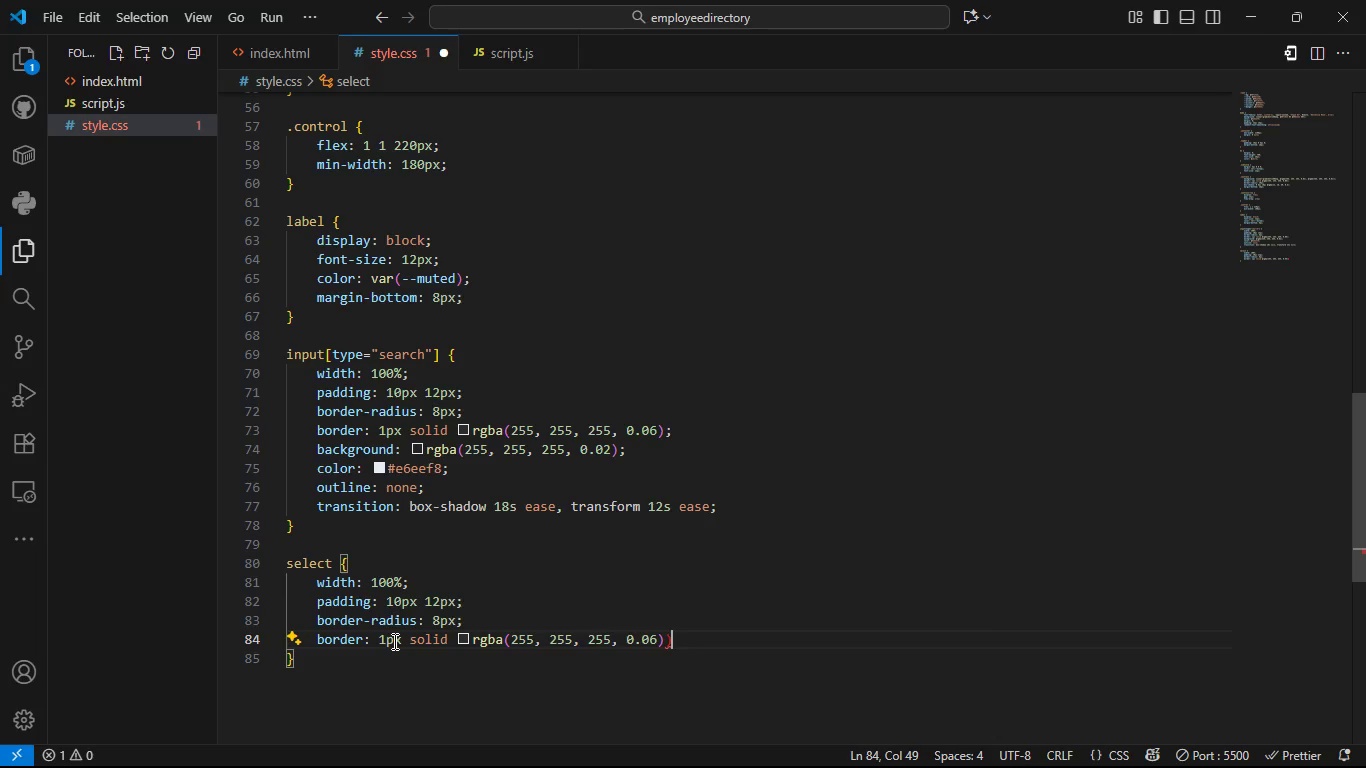 
key(Backspace)
 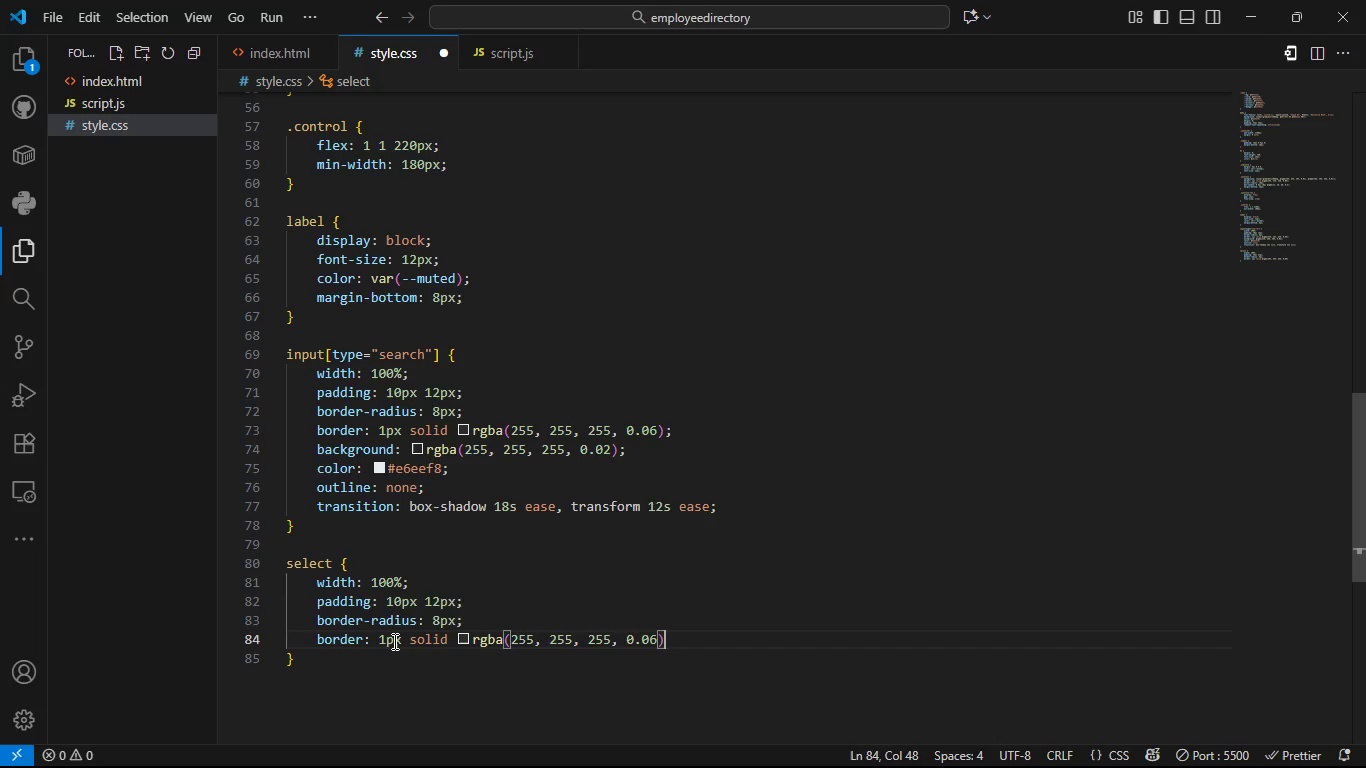 
key(Semicolon)
 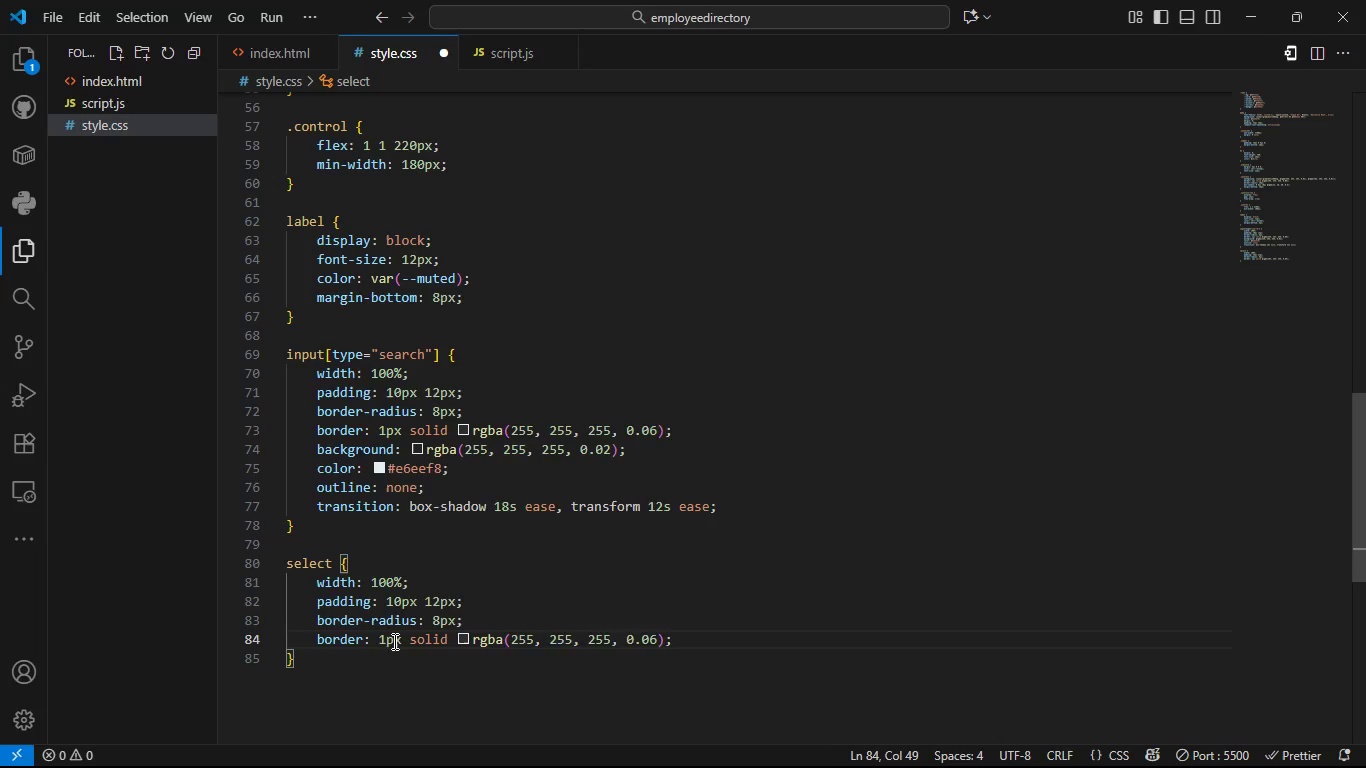 
key(Enter)
 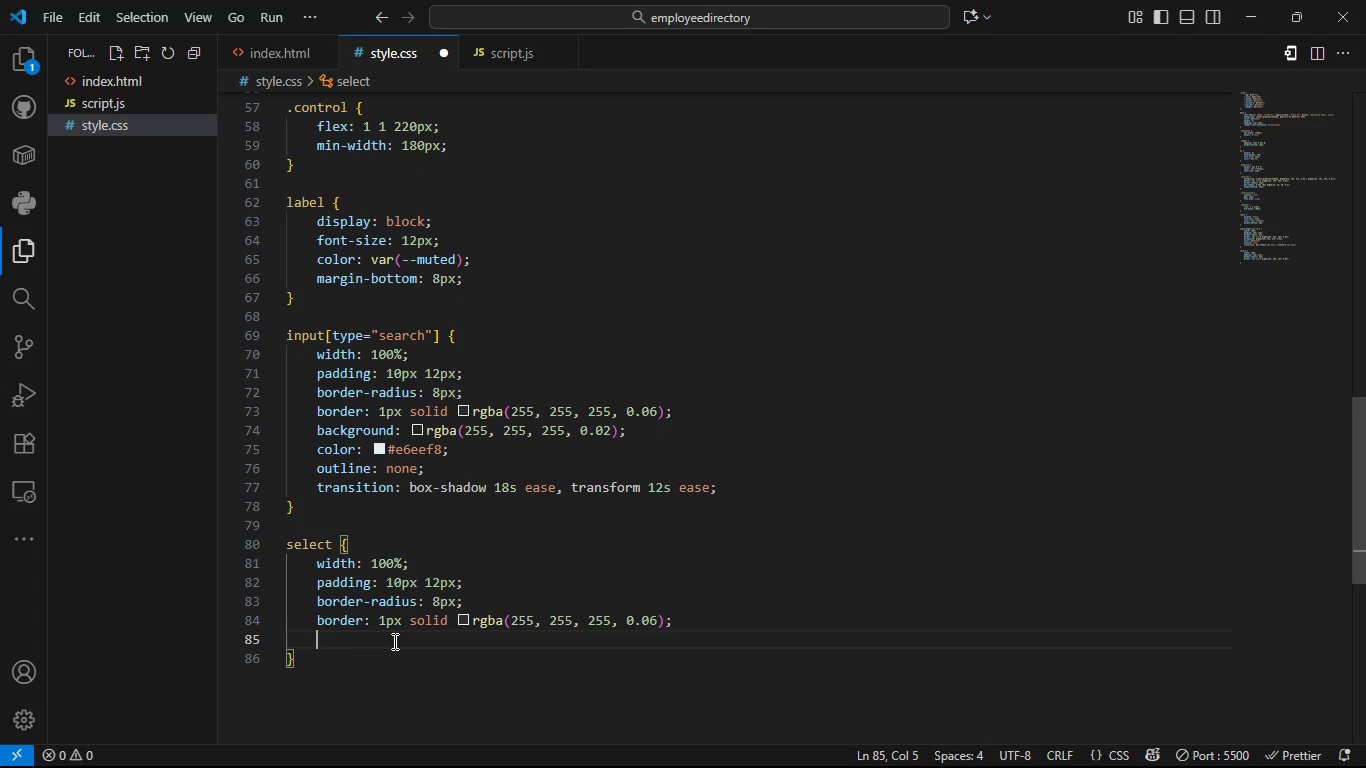 
type(bac)
 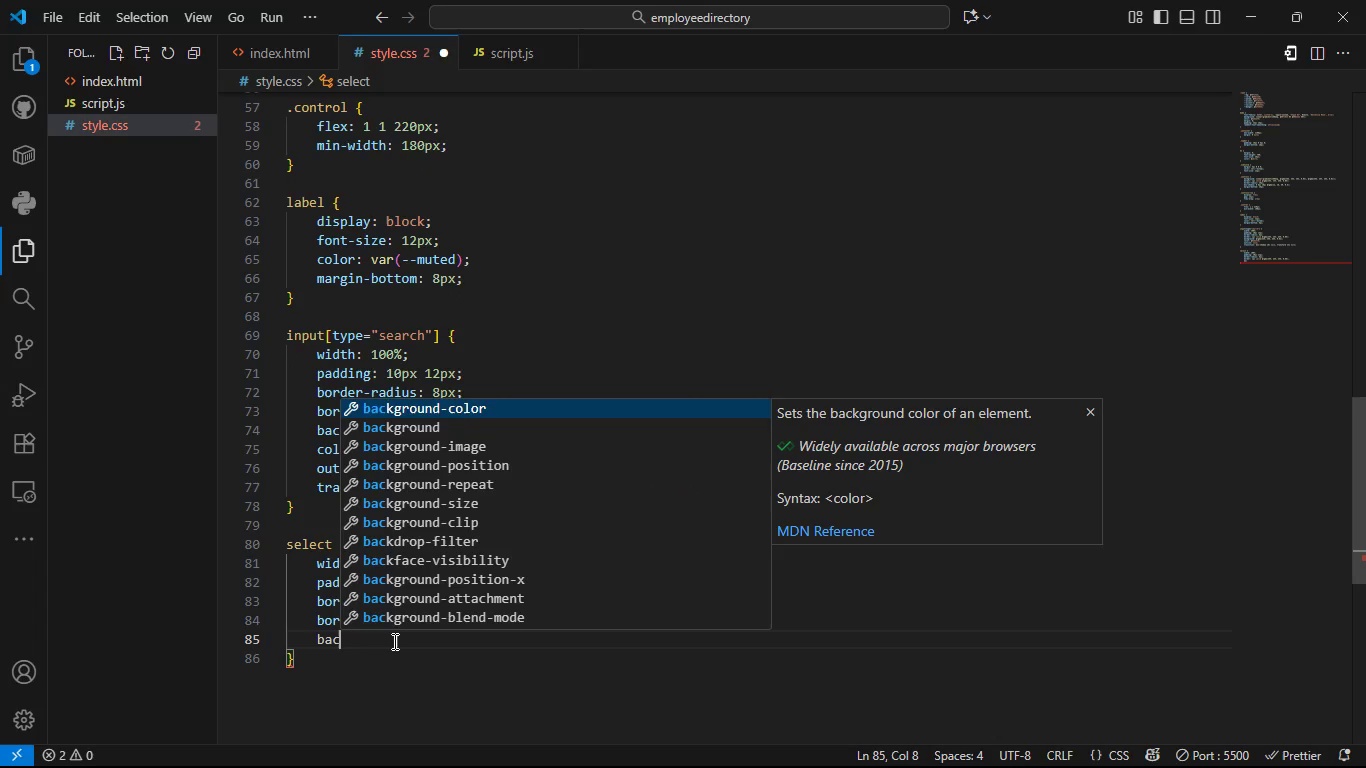 
key(ArrowDown)
 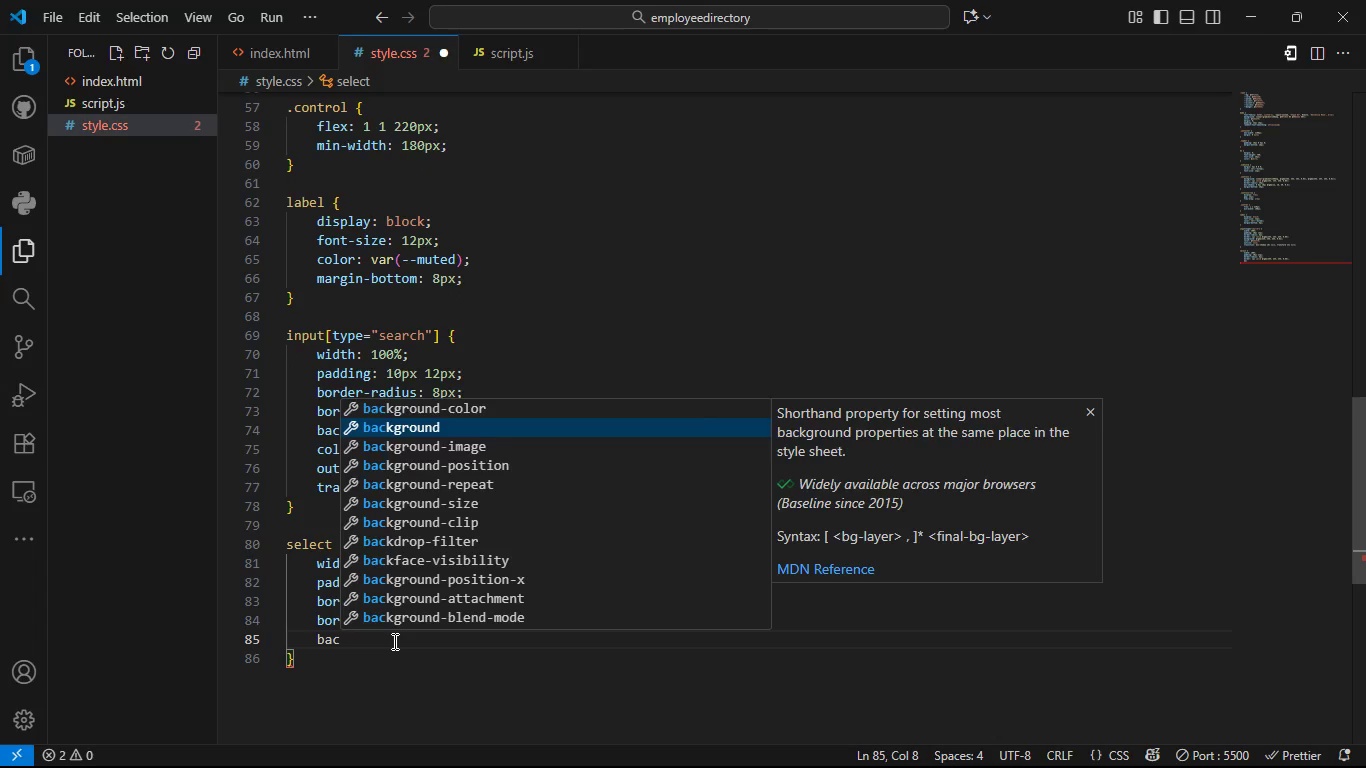 
key(Tab)
type(lin)
key(Tab)
type(180deg, rg)
key(Tab)
type((255, 255, 255, 0.02)
 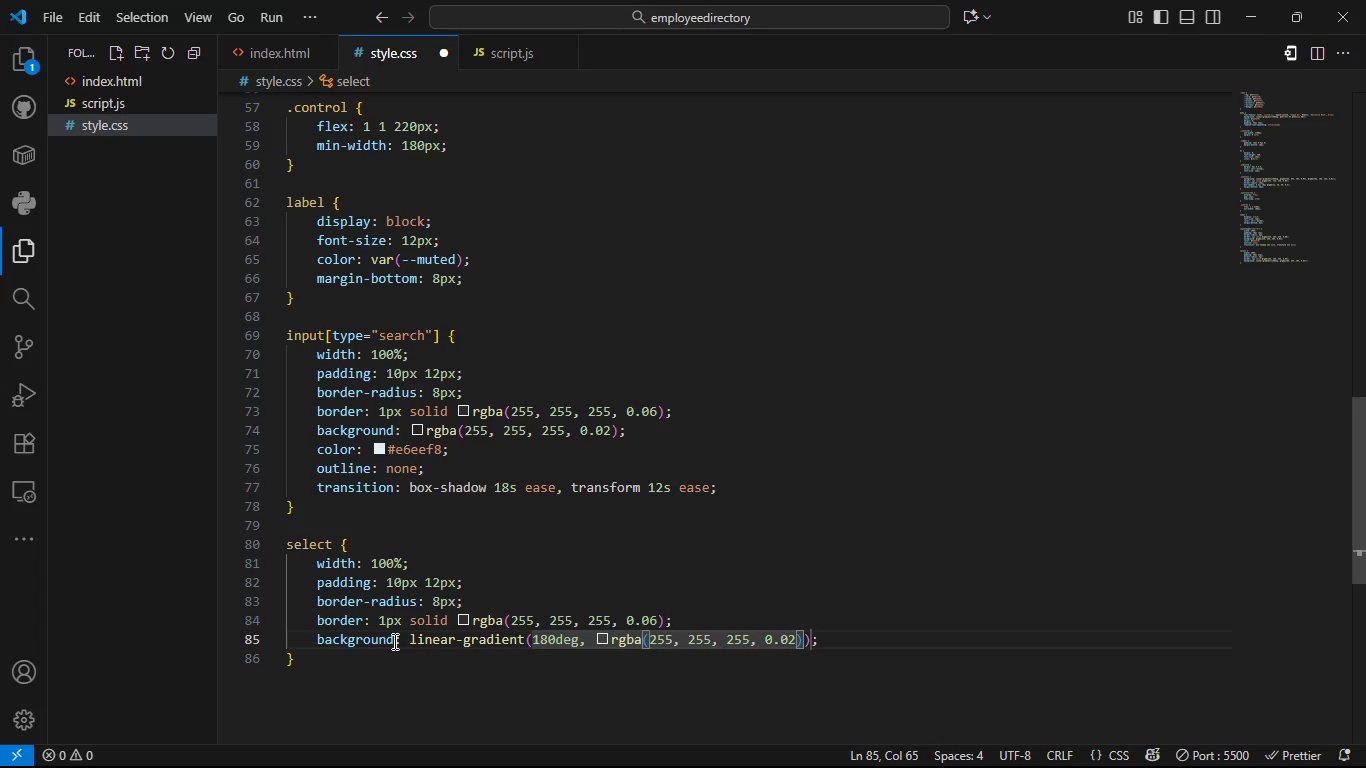 
key(ArrowRight)
 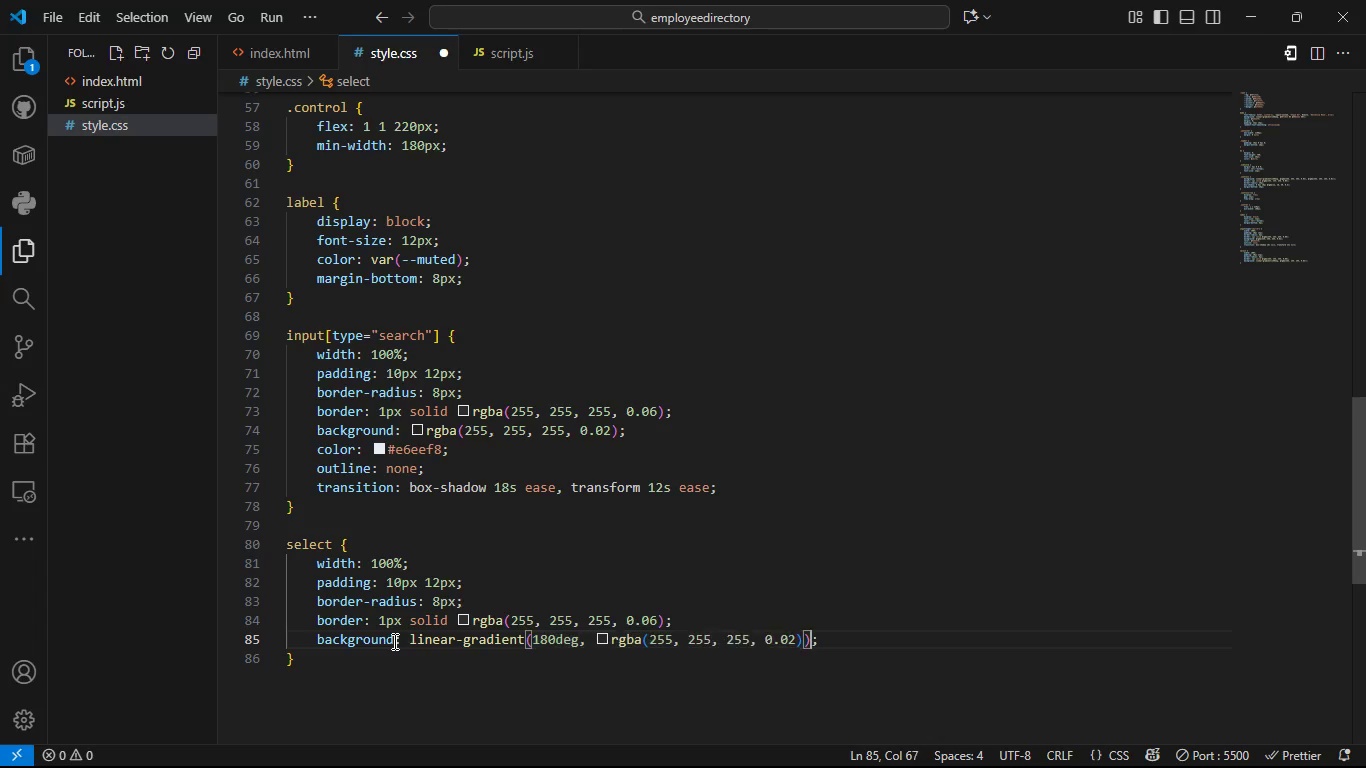 
key(ArrowRight)
 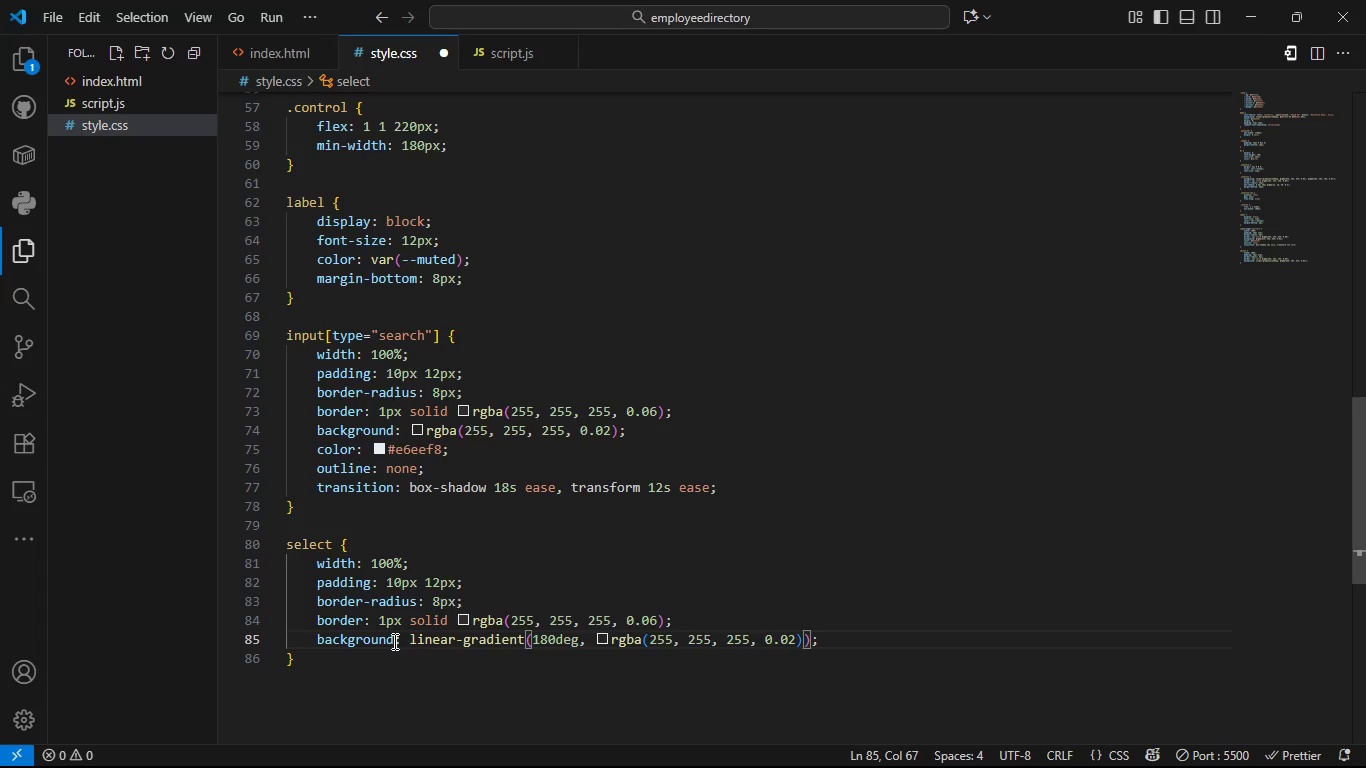 
key(ArrowLeft)
 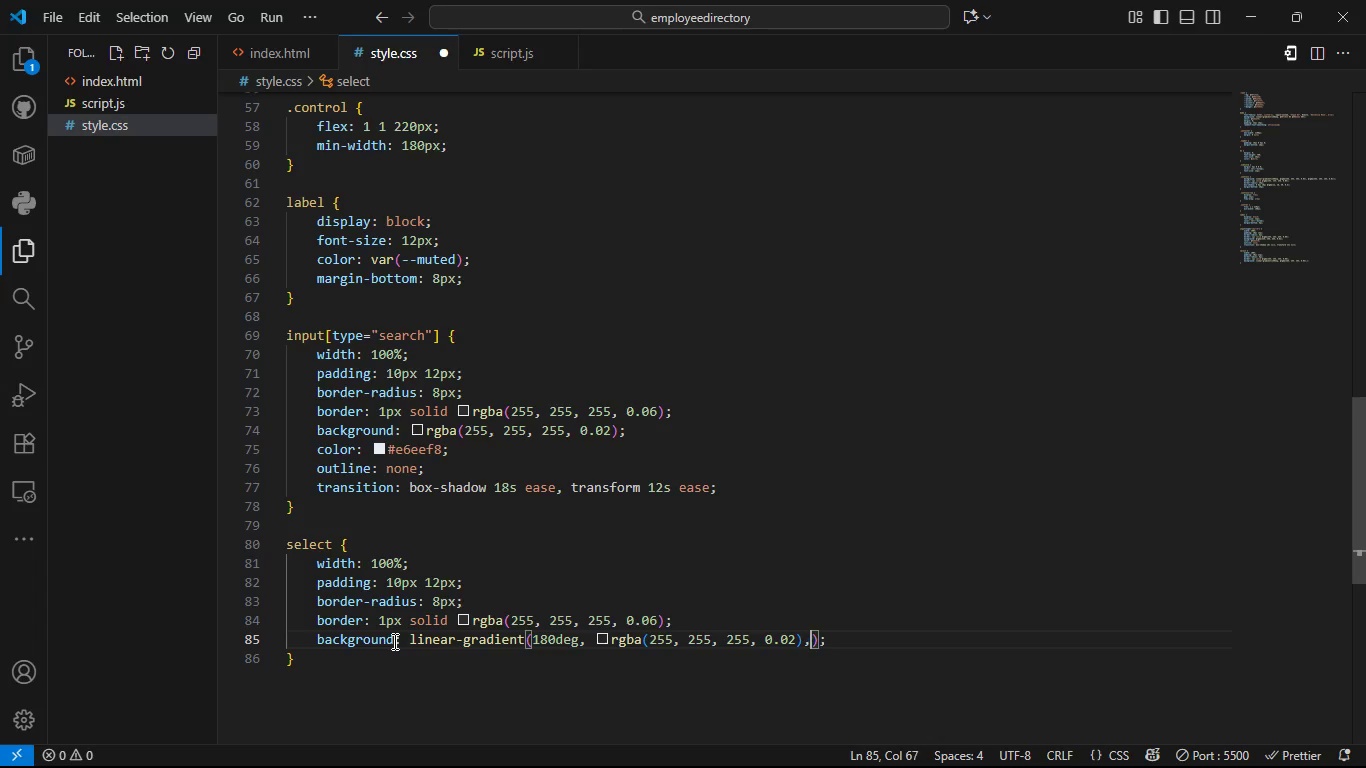 
type(, rgab)
key(Tab)
type(()
 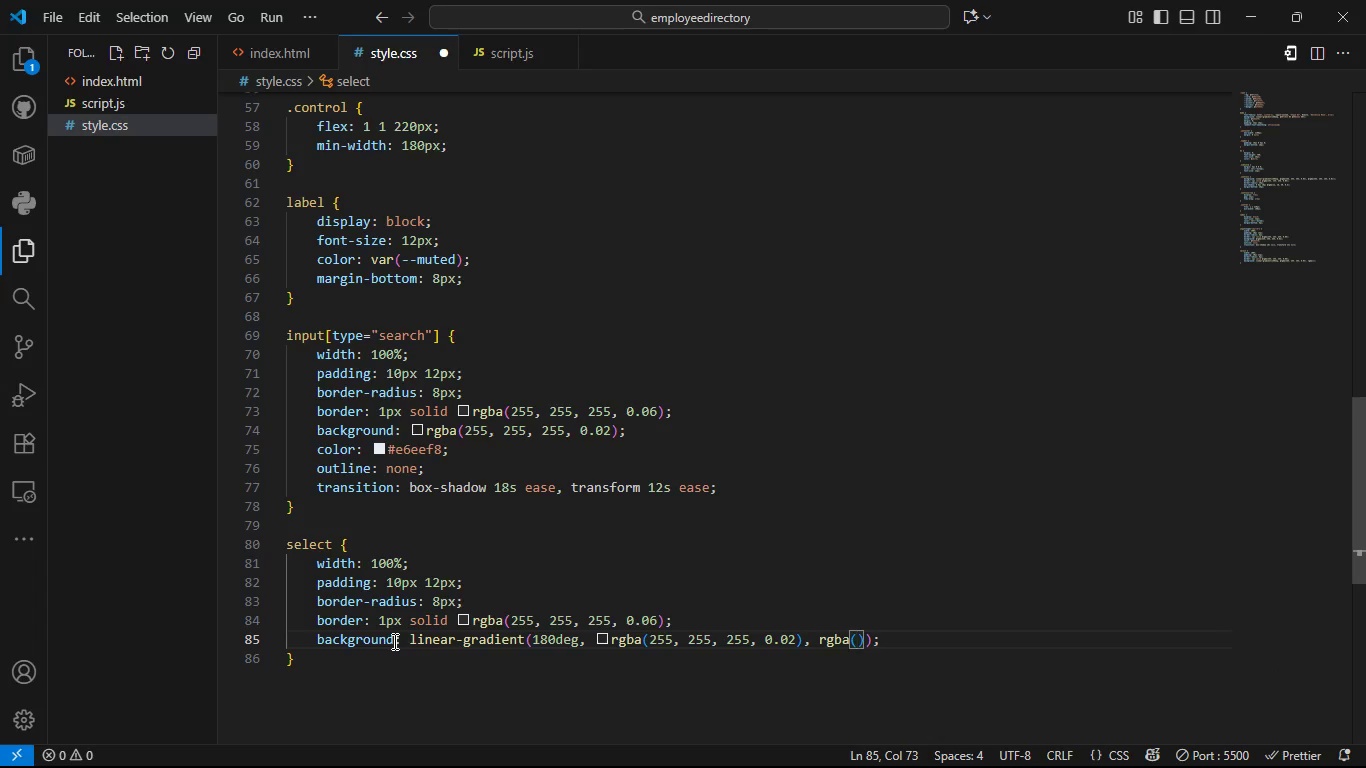 
key(0)
 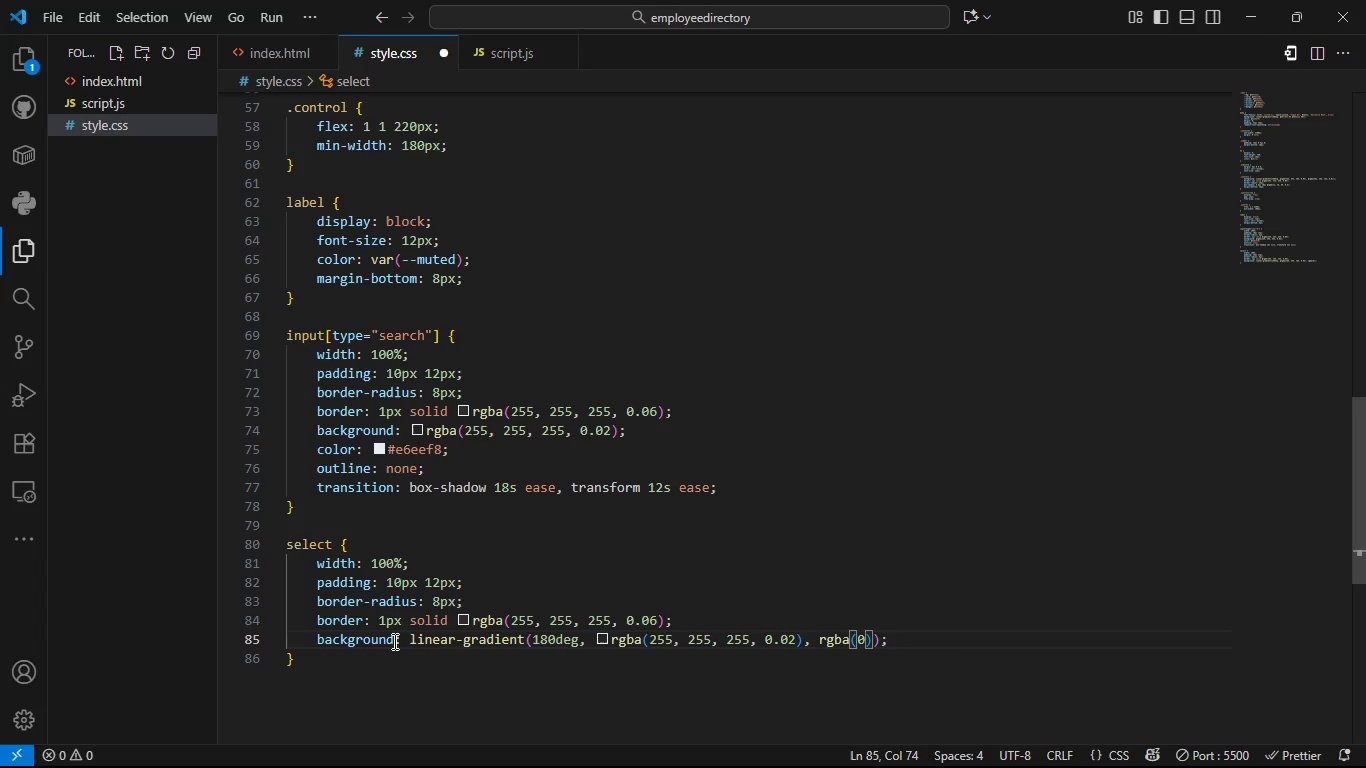 
key(Comma)
 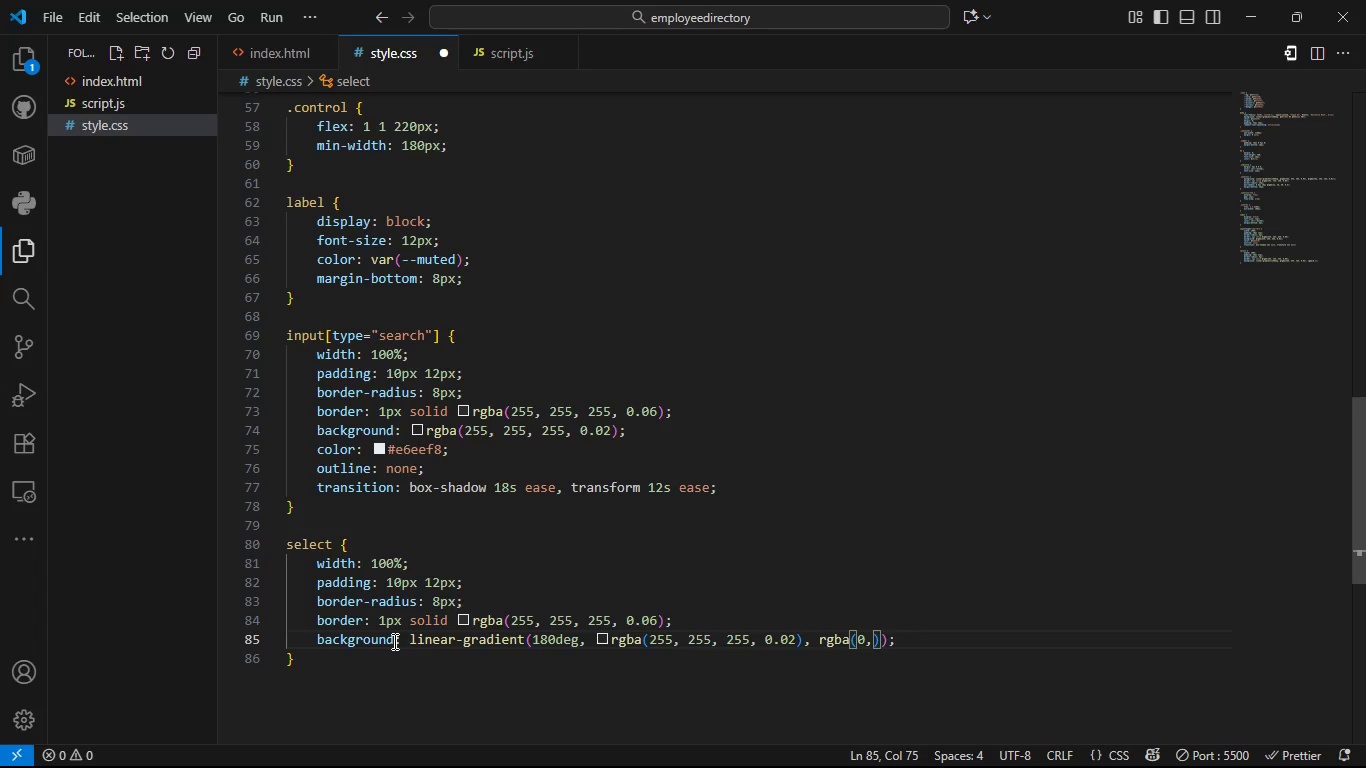 
key(0)
 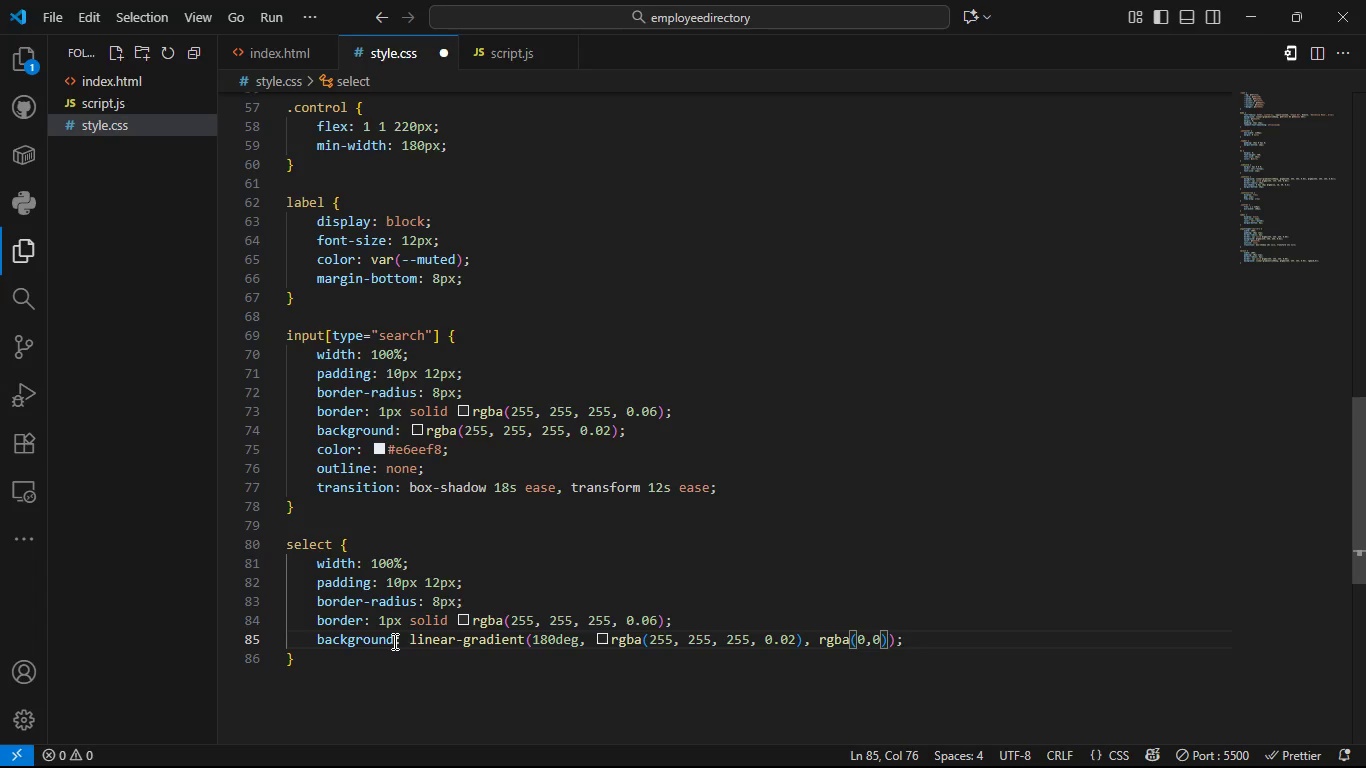 
key(Comma)
 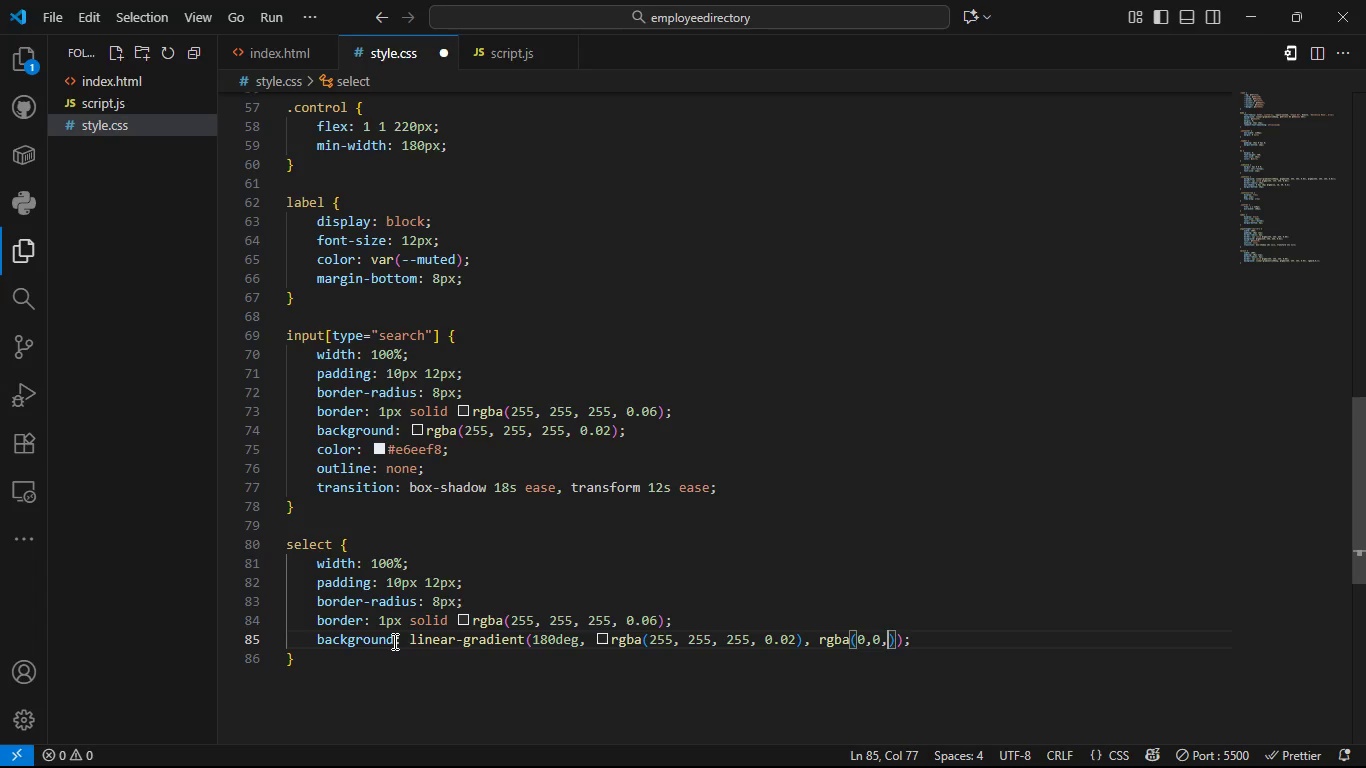 
key(0)
 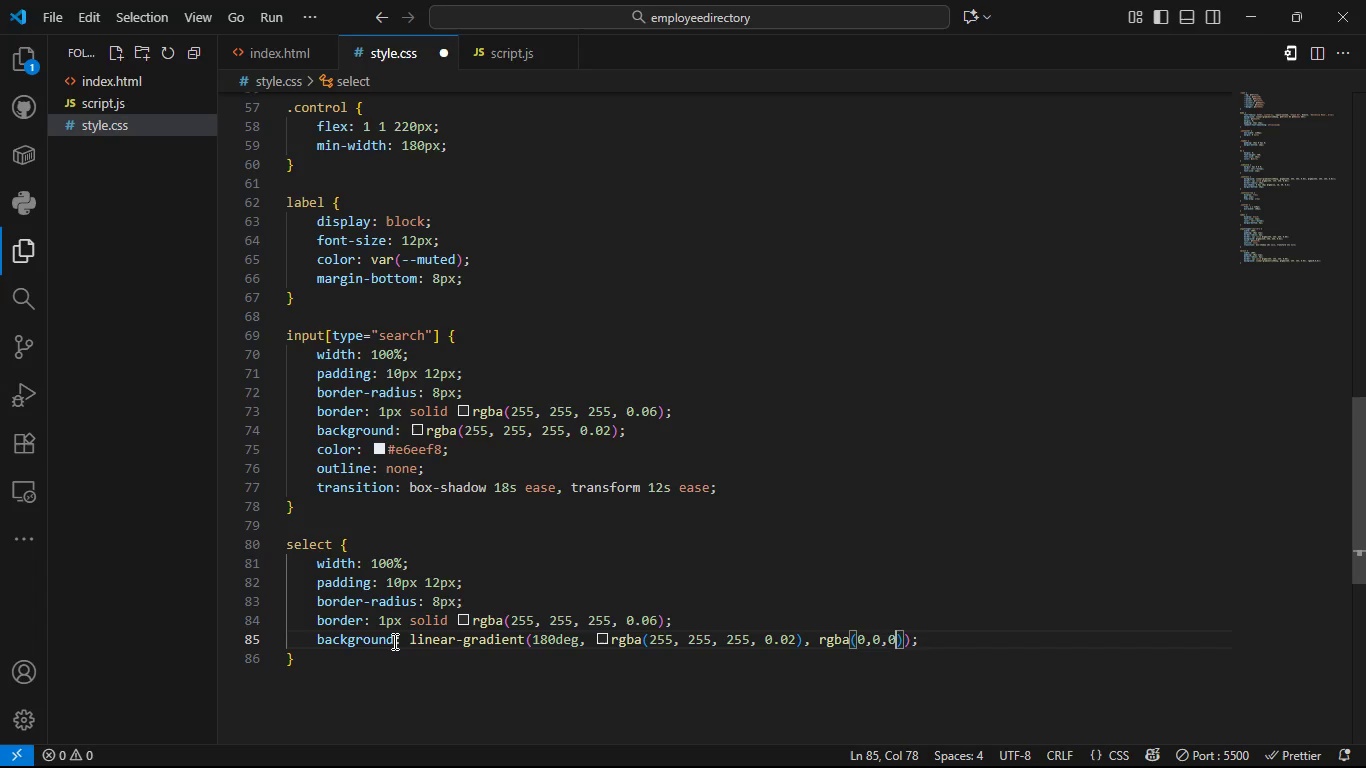 
key(Comma)
 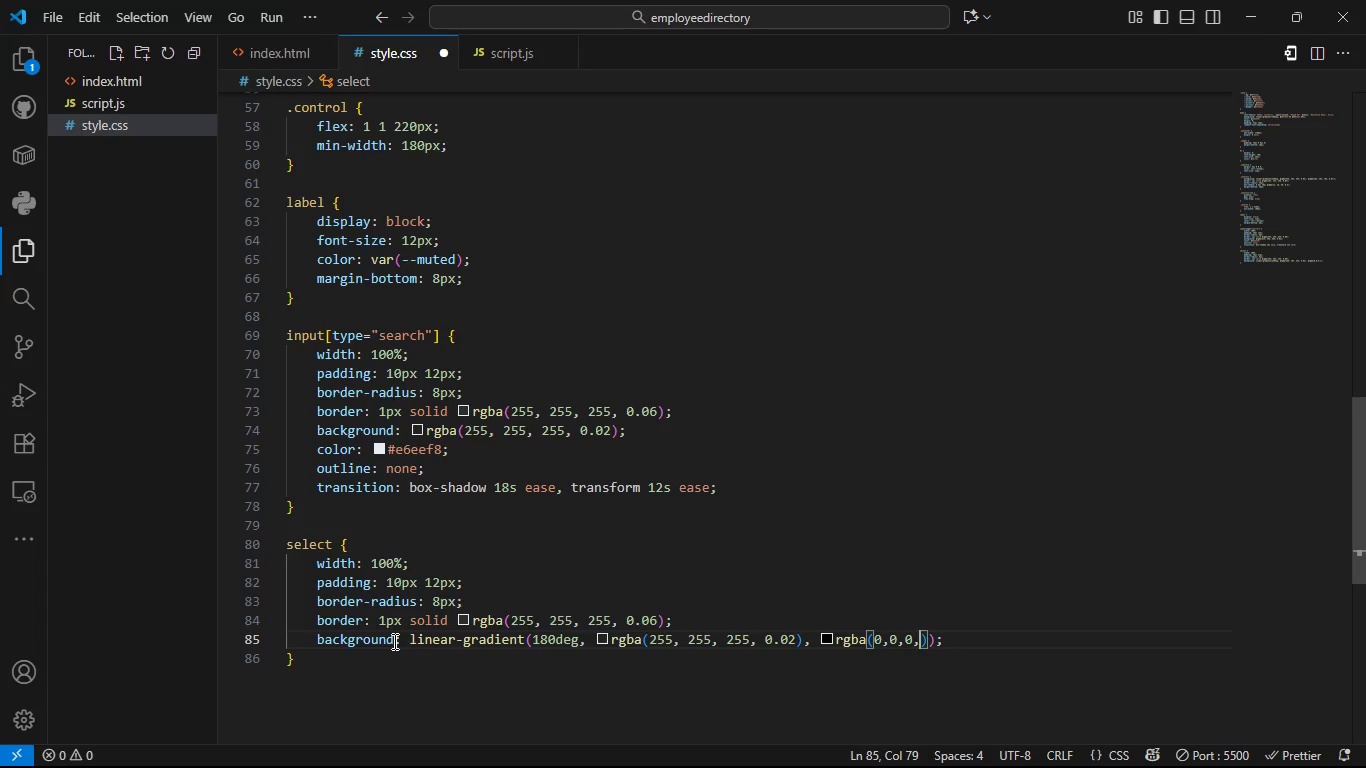 
key(0)
 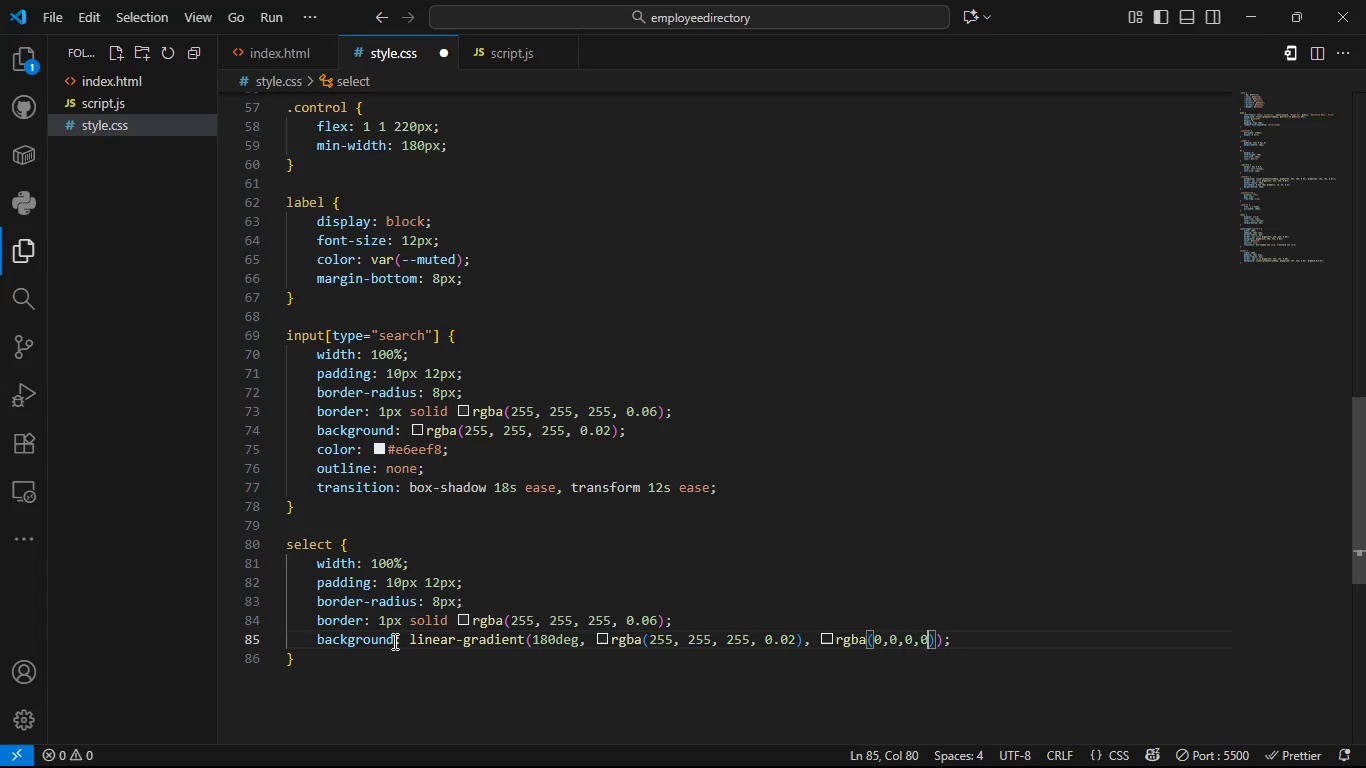 
wait(5.63)
 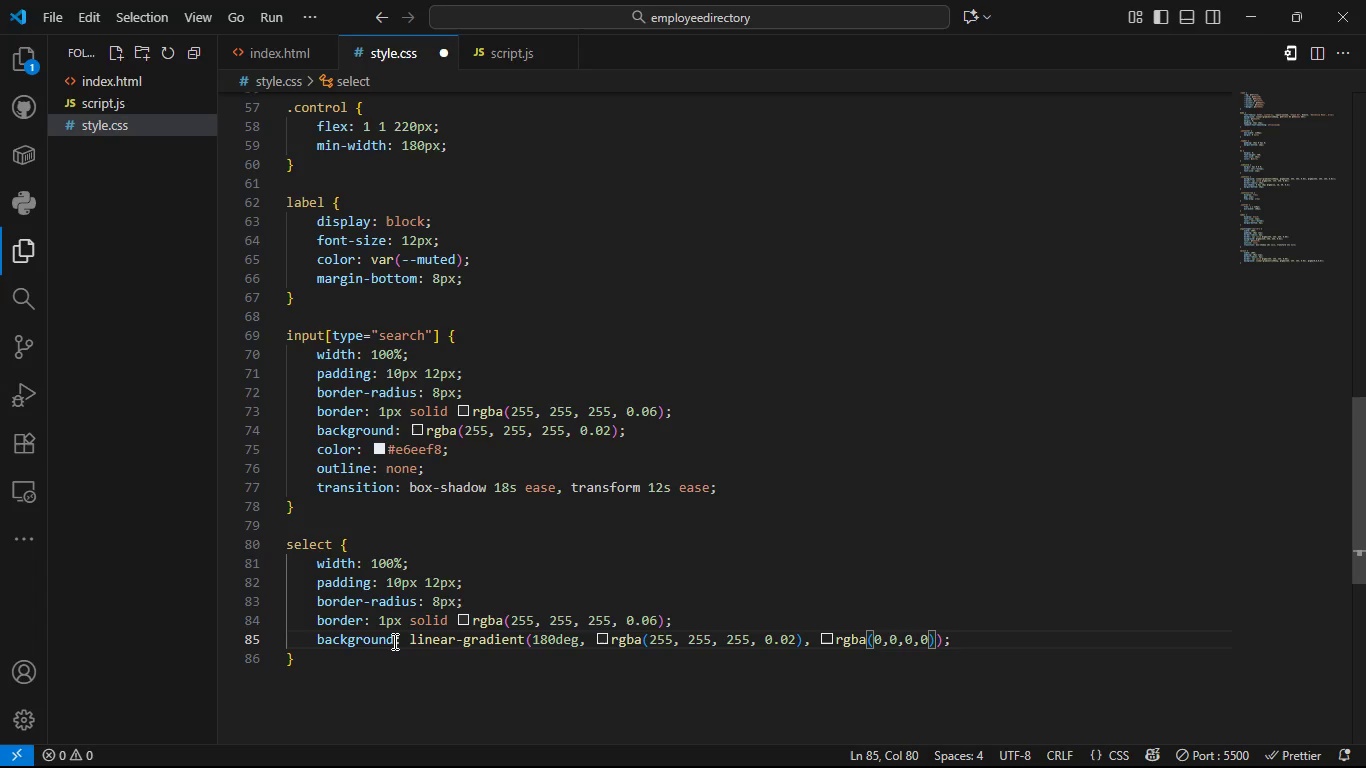 
type(.06)
 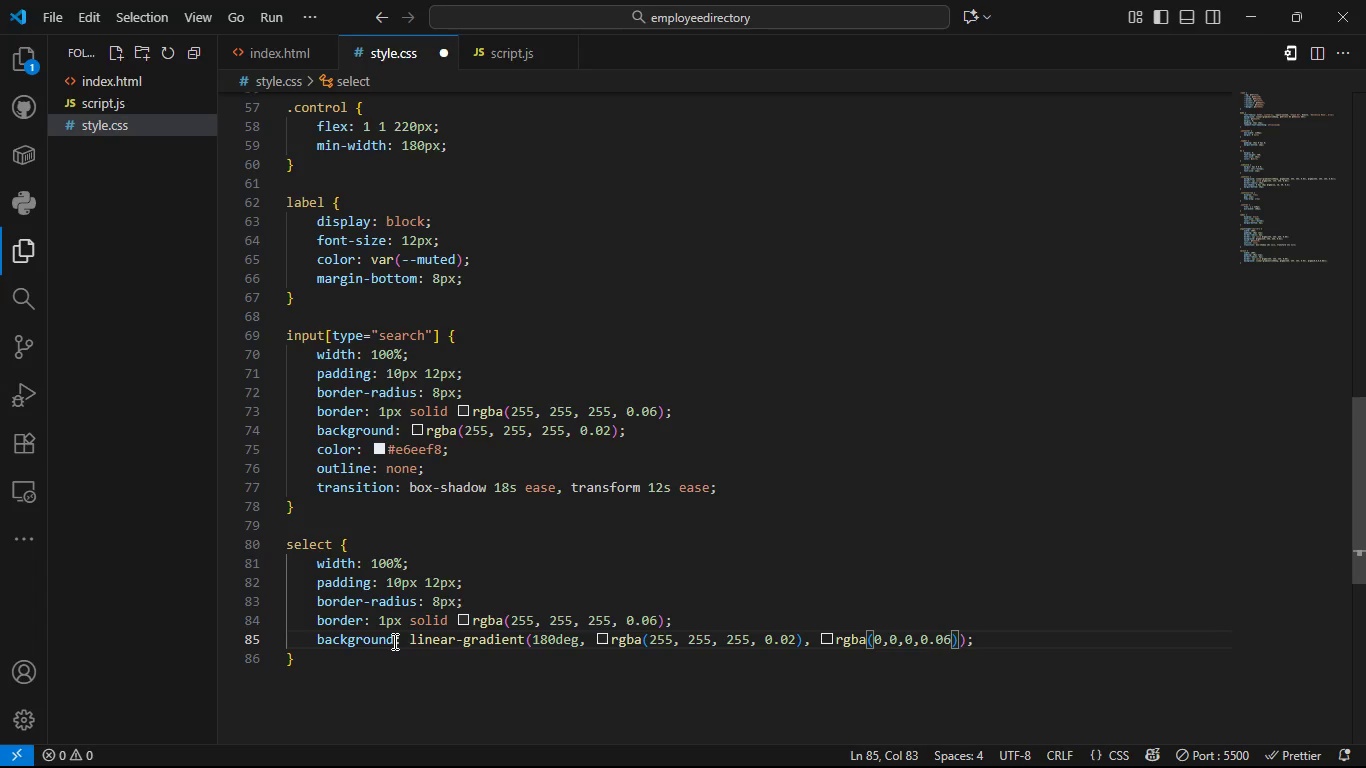 
key(ArrowRight)
 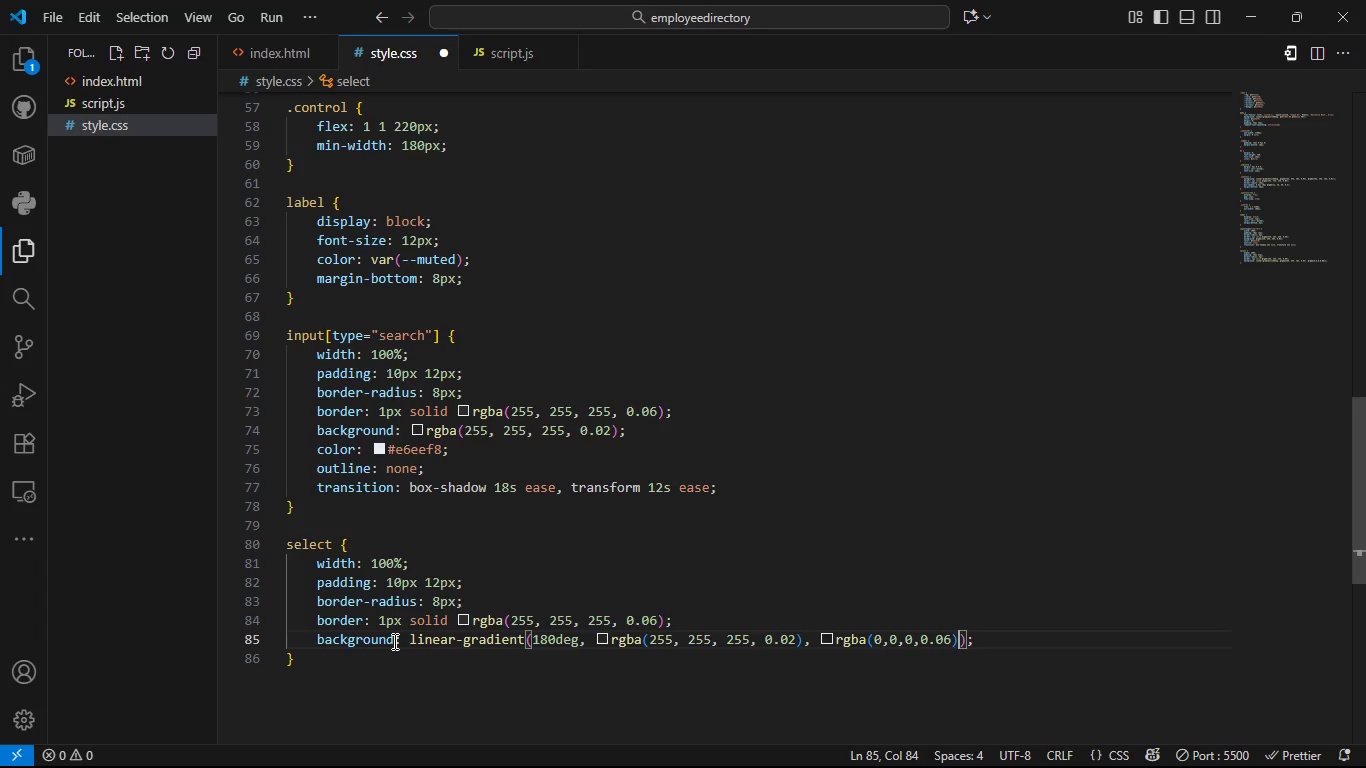 
key(ArrowRight)
 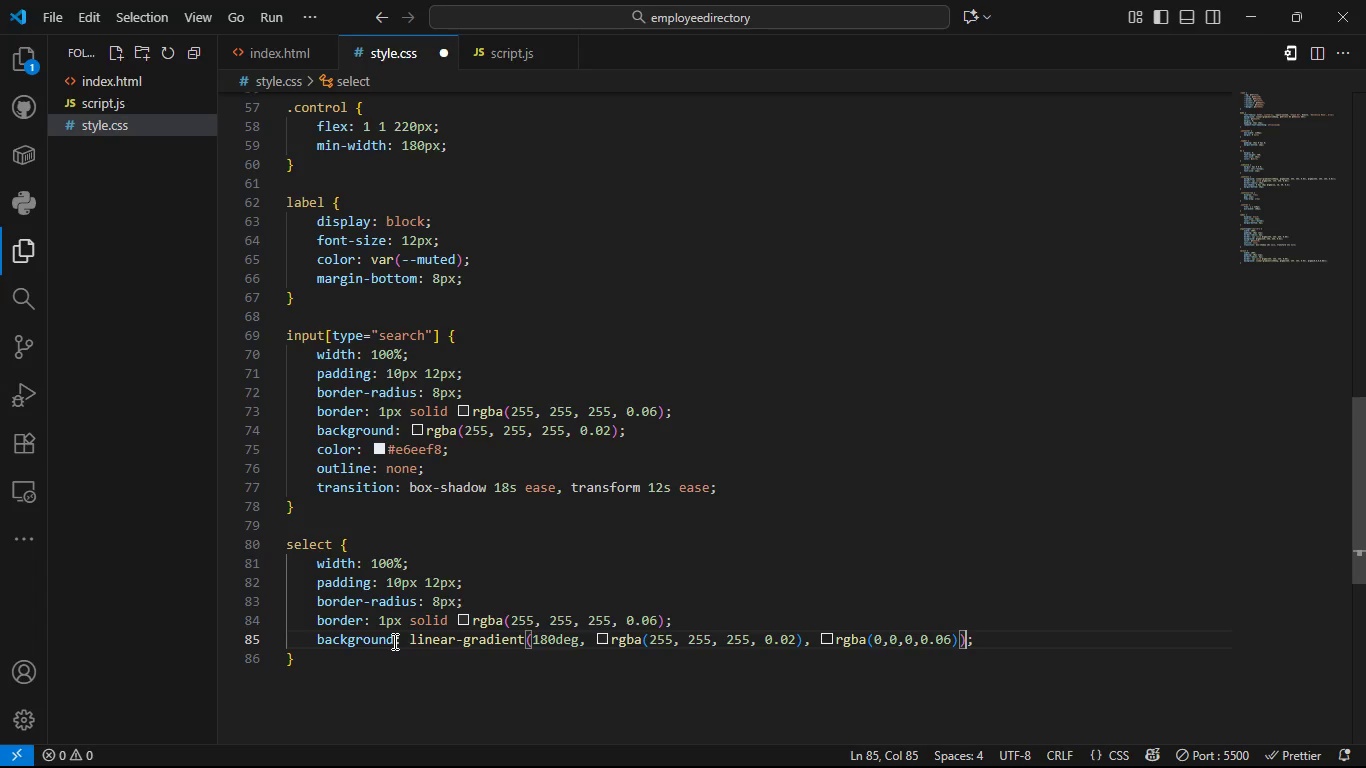 
key(ArrowRight)
 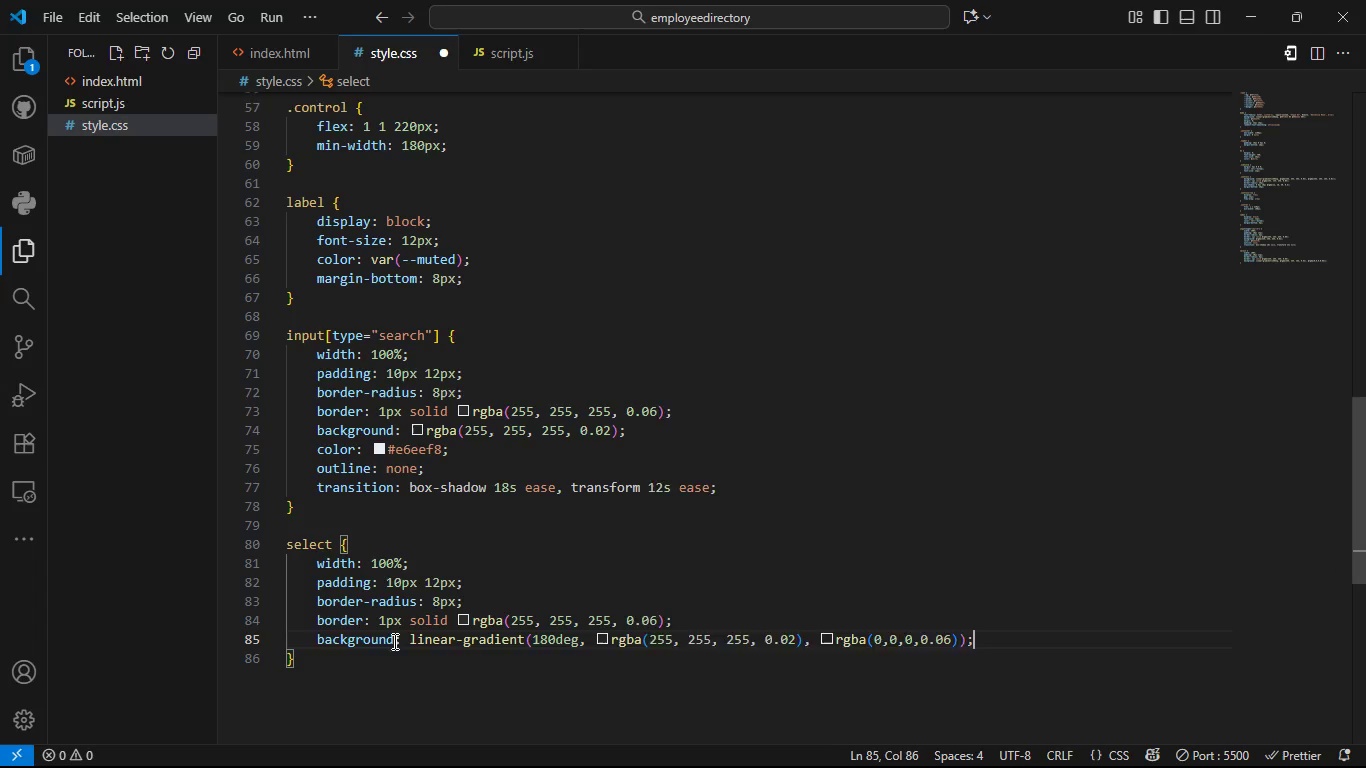 
key(Enter)
 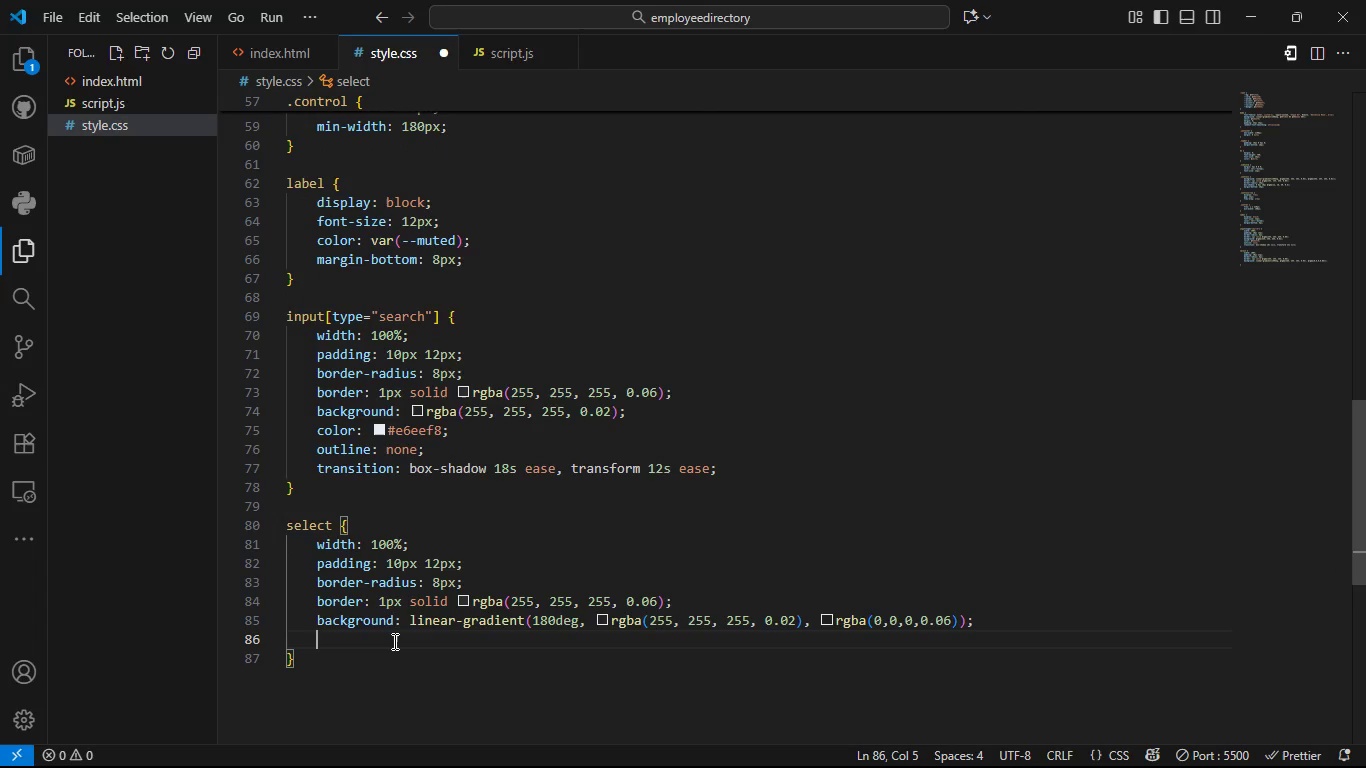 
type(color: #e6)
key(Tab)
type(;)
 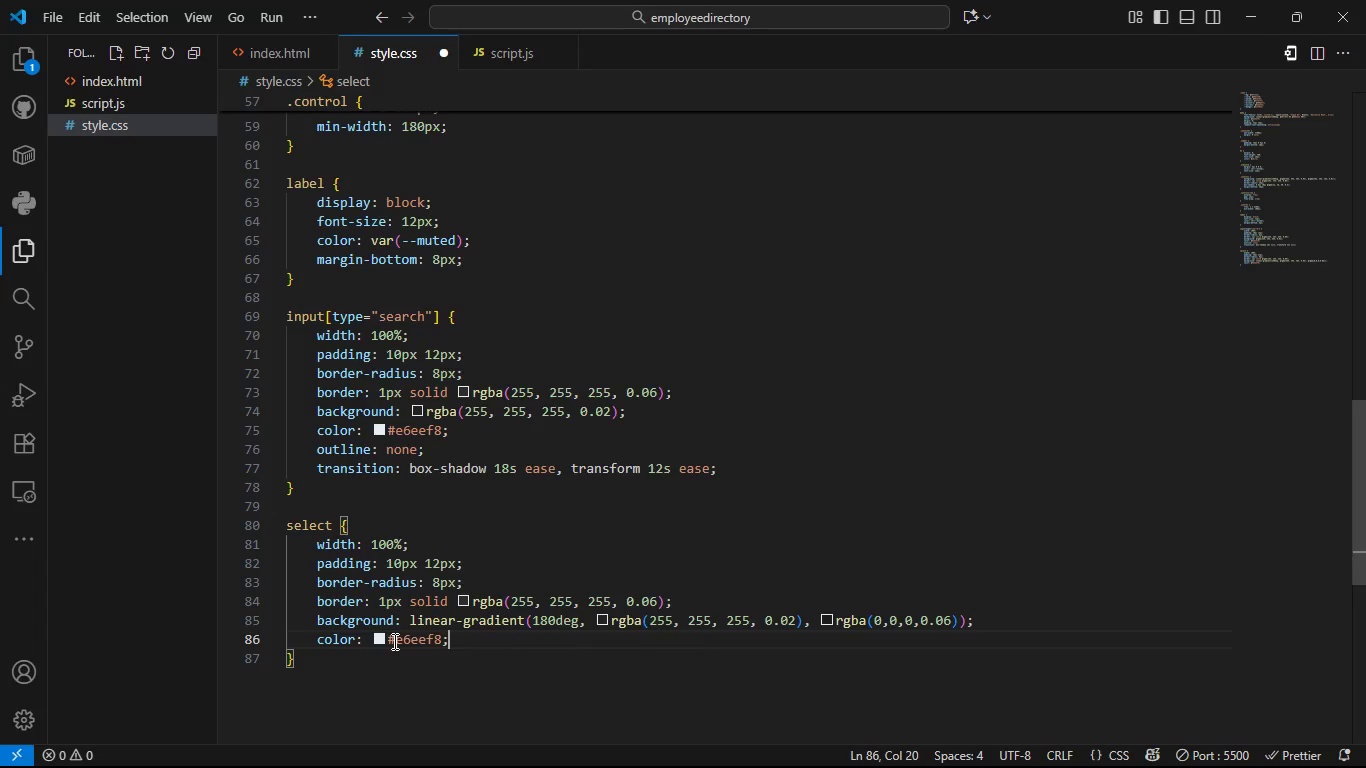 
key(Enter)
 